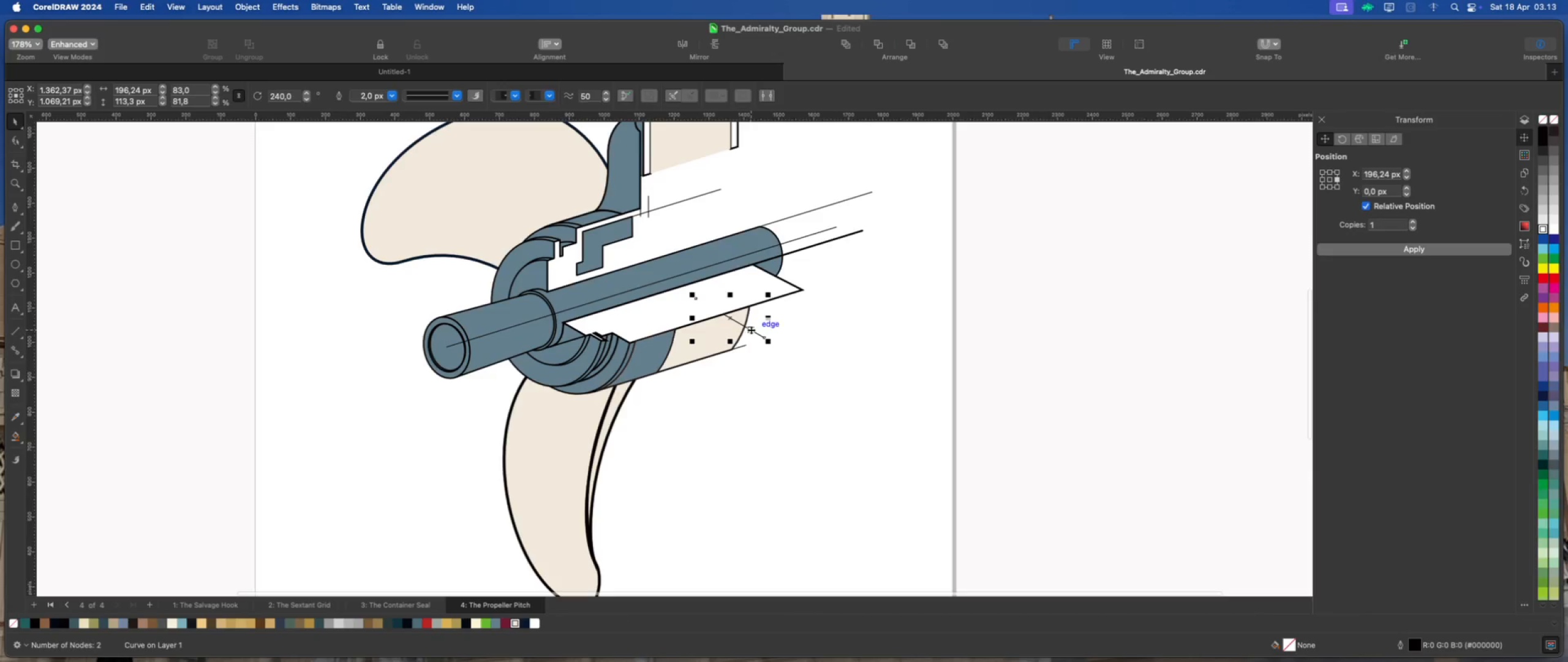 
scroll: coordinate [641, 280], scroll_direction: none, amount: 0.0
 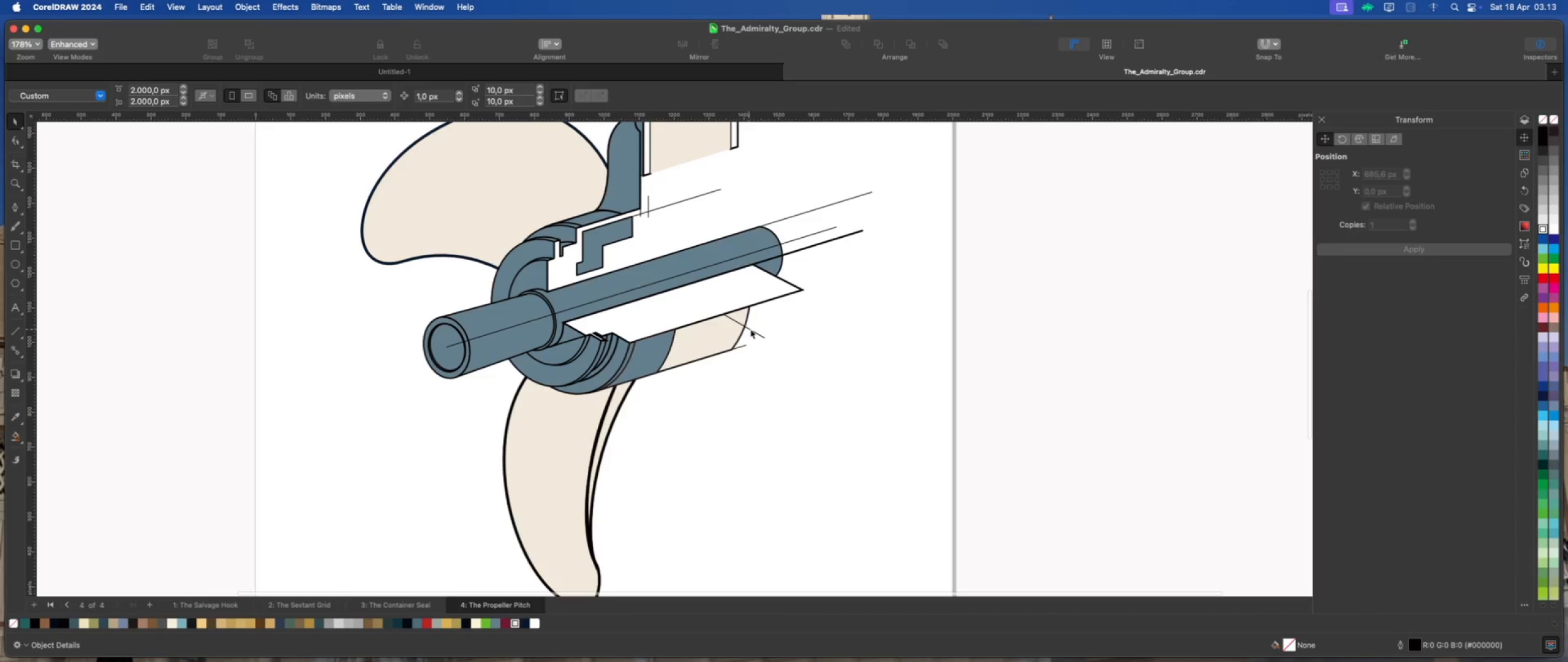 
left_click_drag(start_coordinate=[751, 330], to_coordinate=[949, 371])
 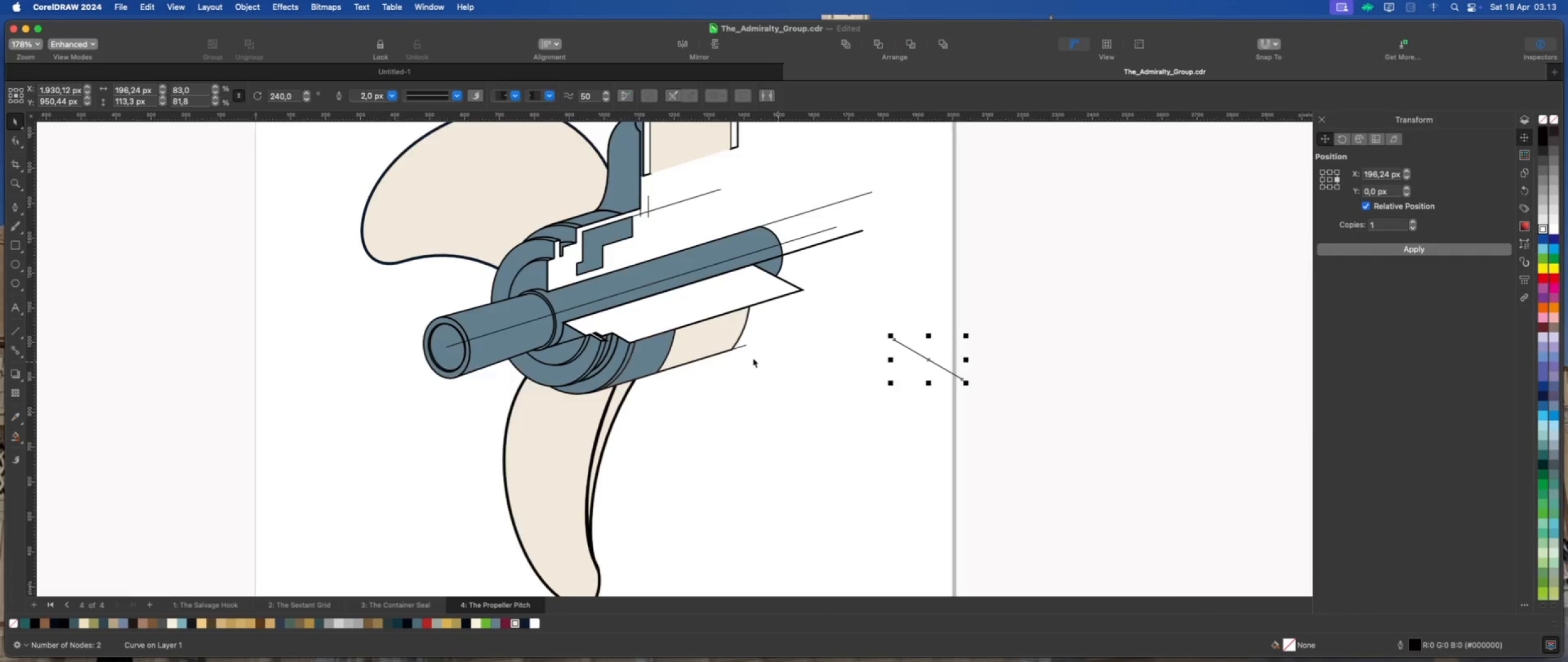 
left_click([742, 343])
 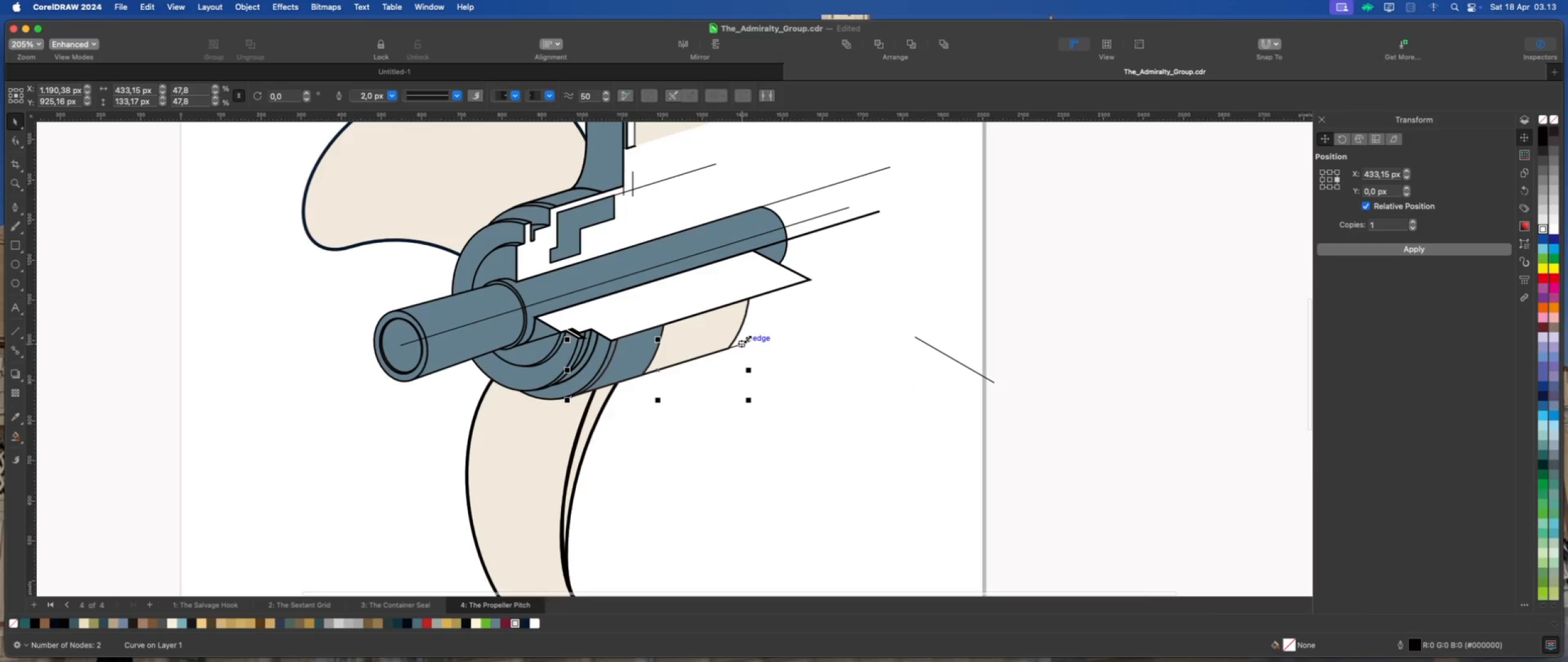 
scroll: coordinate [753, 358], scroll_direction: up, amount: 1.0
 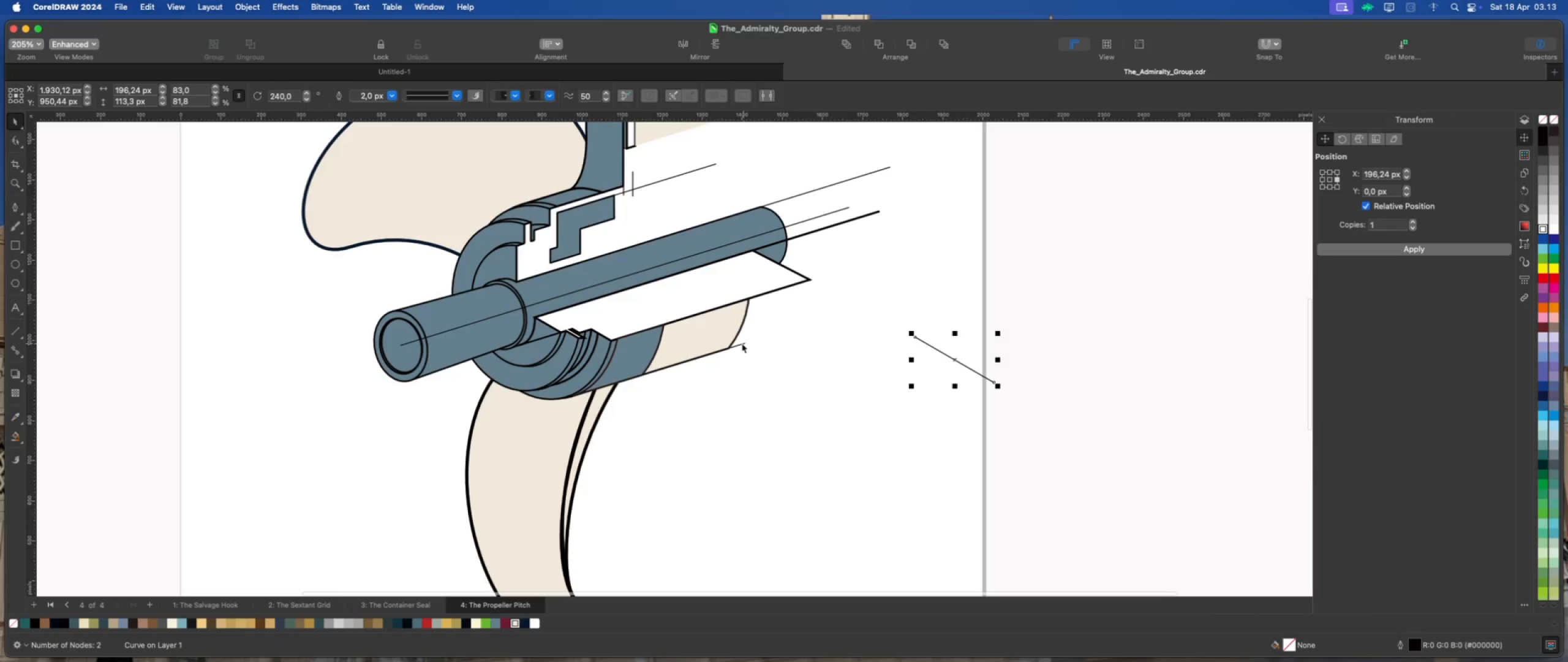 
left_click_drag(start_coordinate=[748, 339], to_coordinate=[894, 277])
 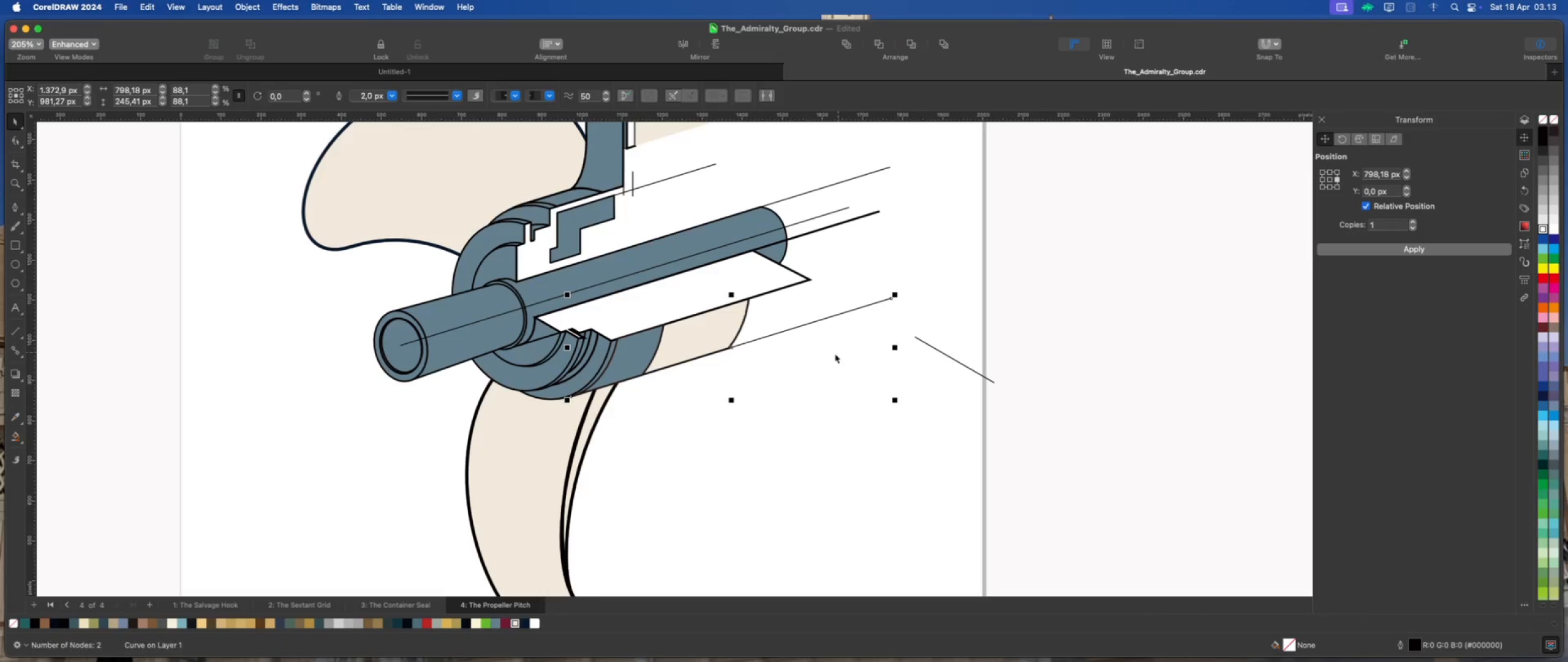 
left_click([835, 354])
 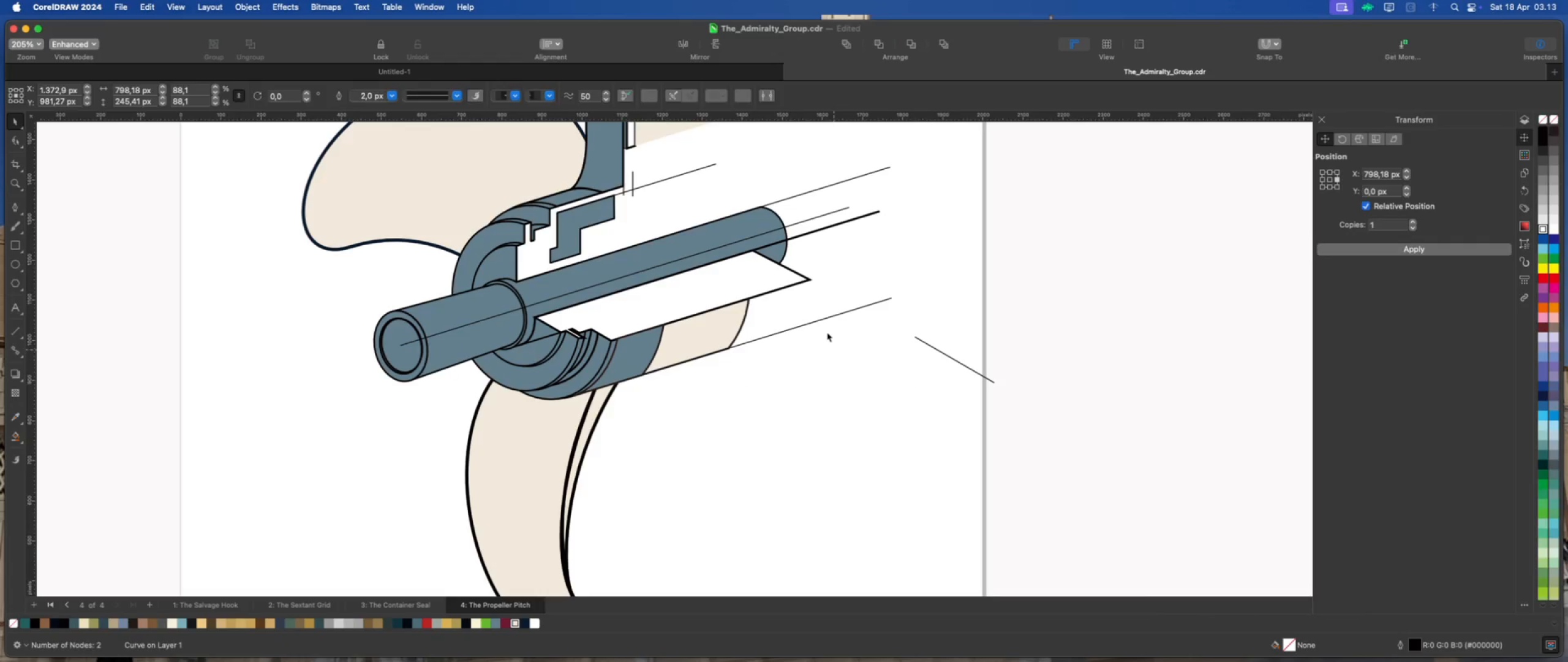 
scroll: coordinate [809, 335], scroll_direction: down, amount: 4.0
 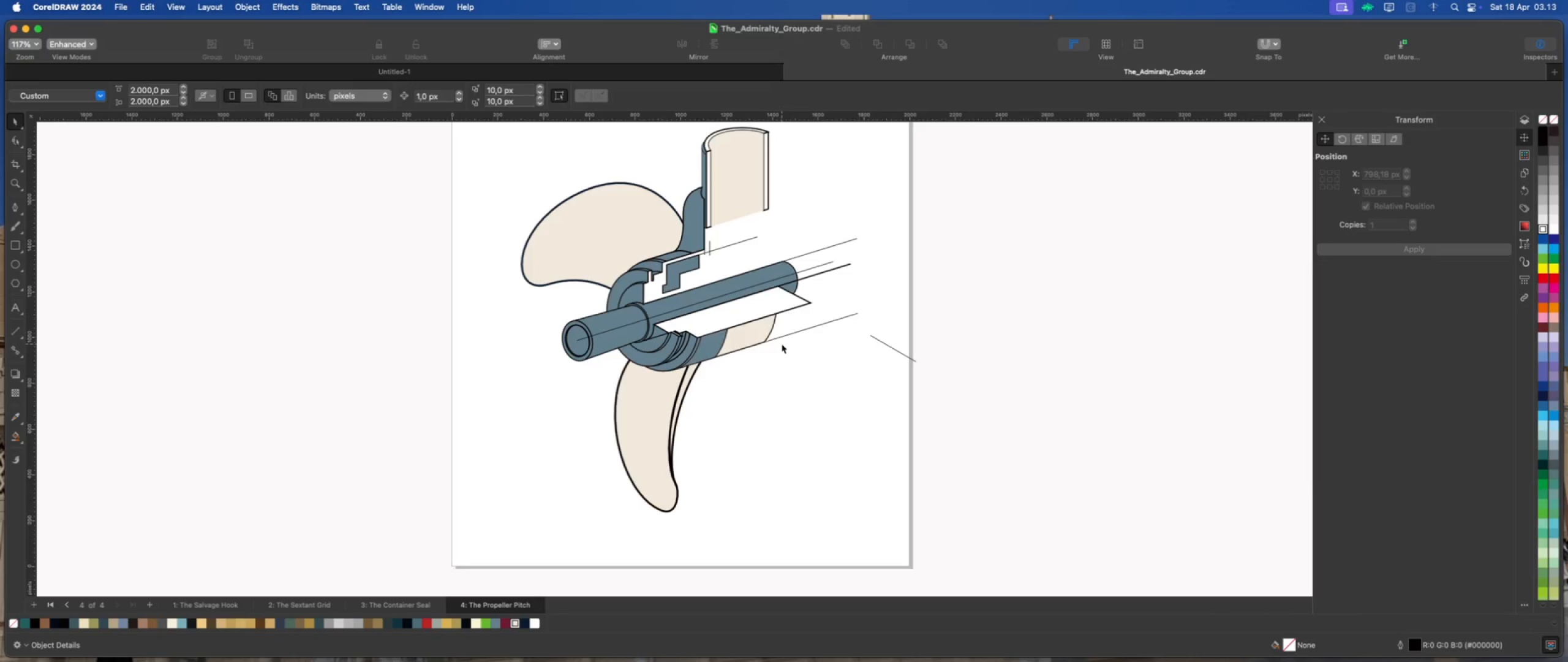 
left_click([661, 344])
 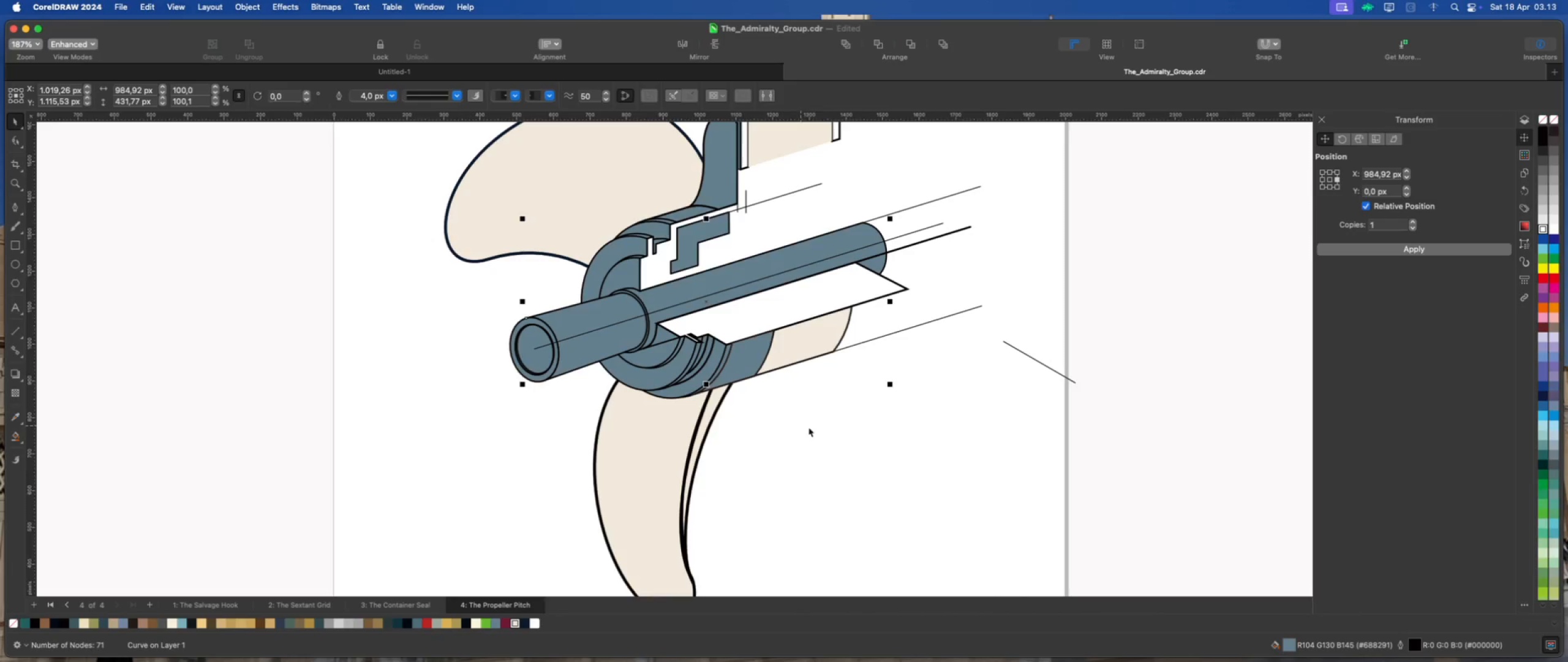 
scroll: coordinate [649, 326], scroll_direction: up, amount: 3.0
 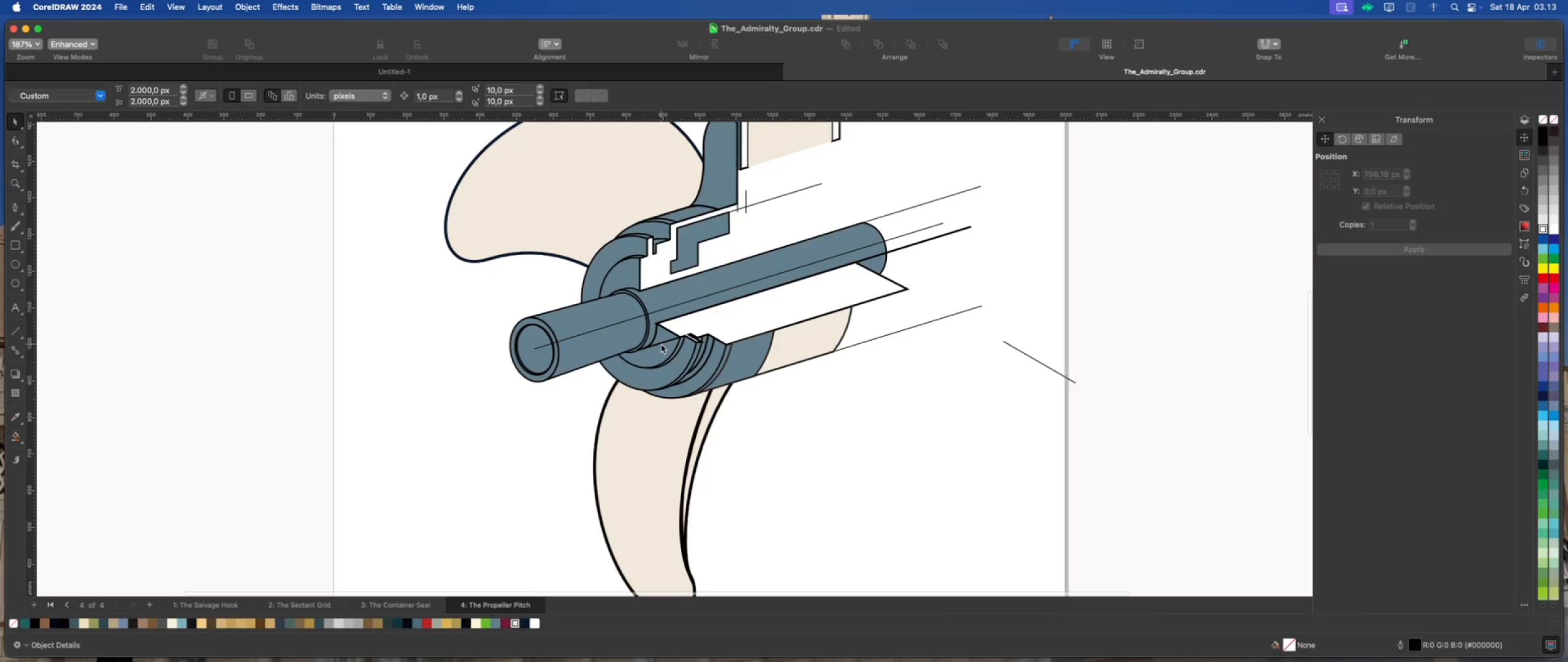 
left_click([682, 331])
 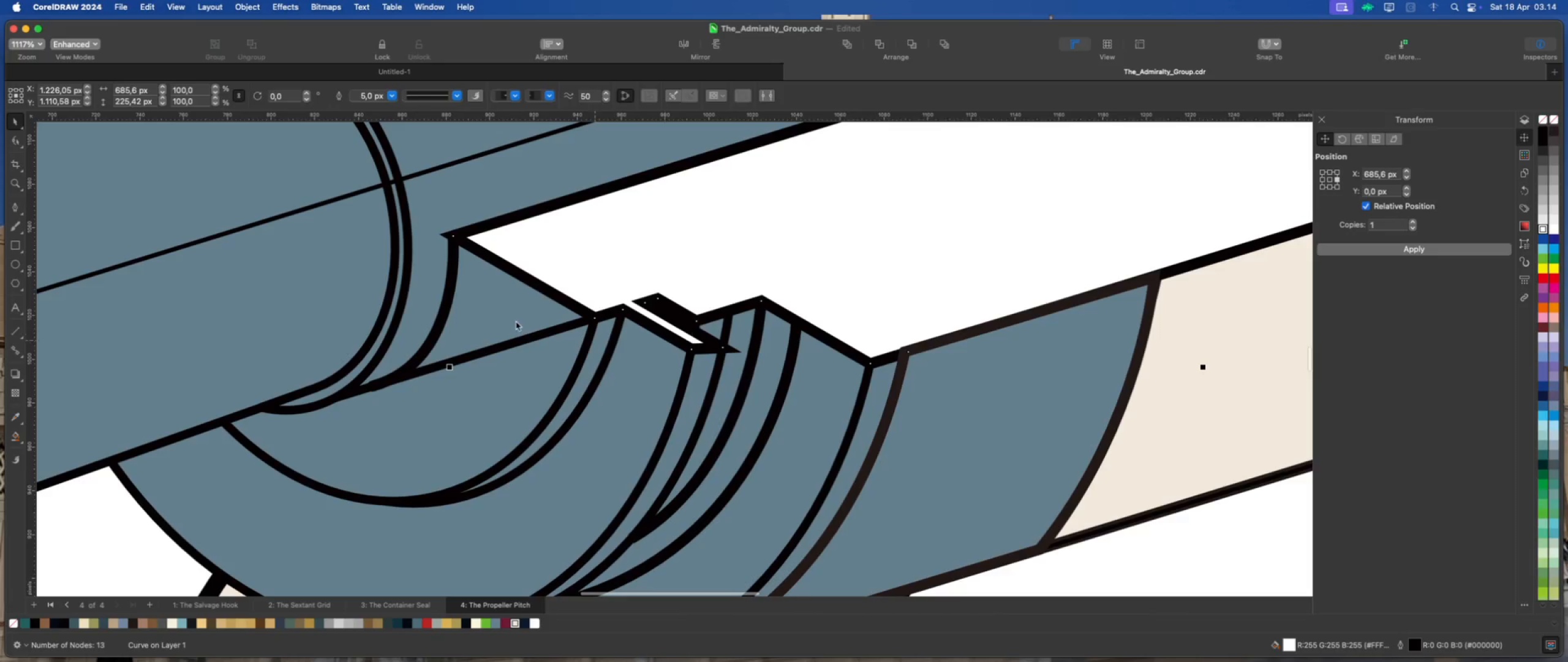 
scroll: coordinate [684, 325], scroll_direction: up, amount: 14.0
 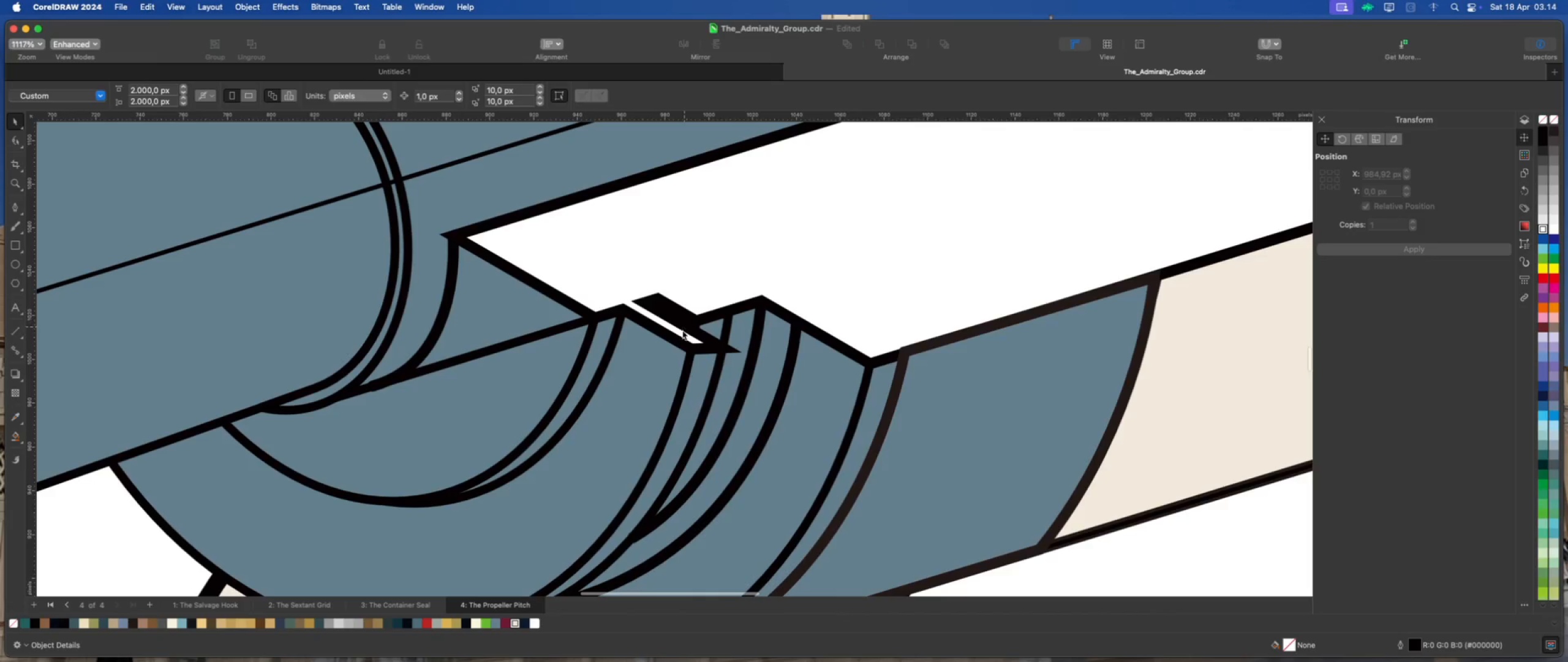 
scroll: coordinate [511, 324], scroll_direction: down, amount: 1.0
 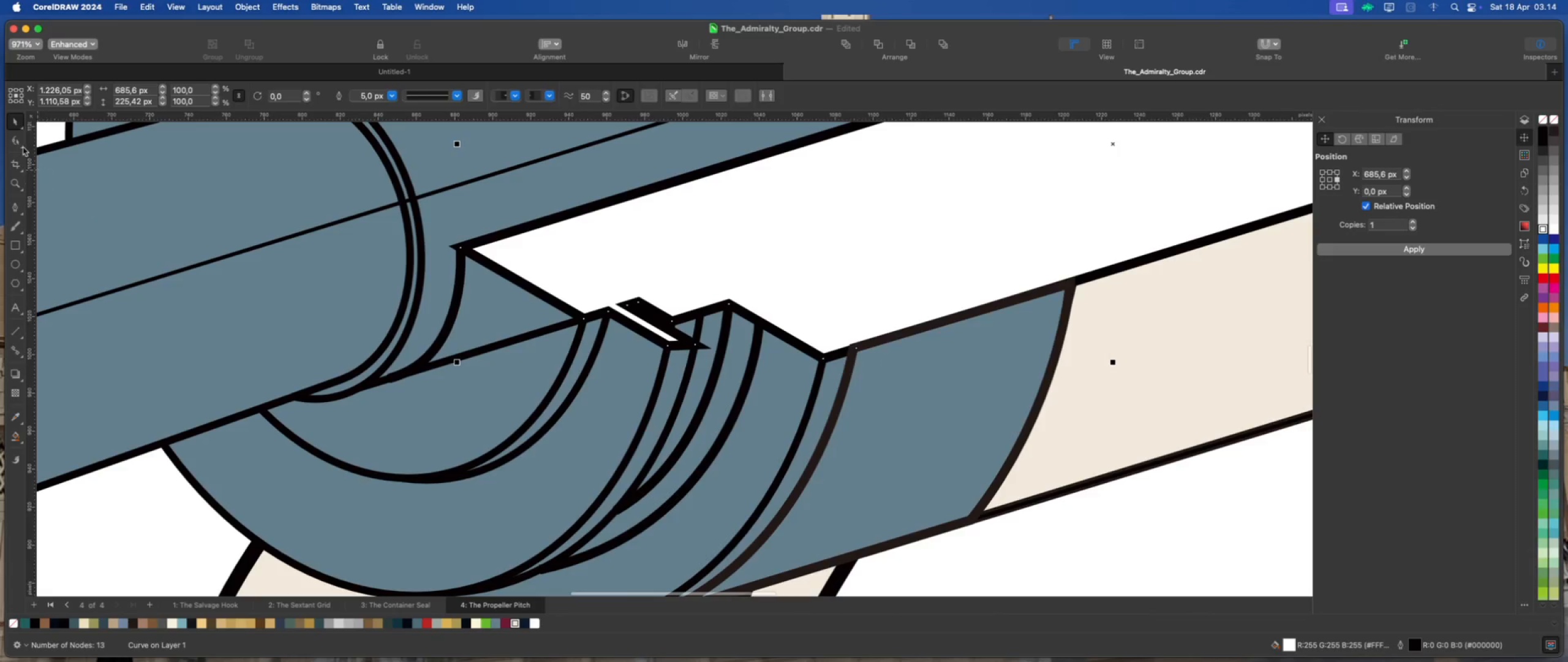 
left_click([15, 139])
 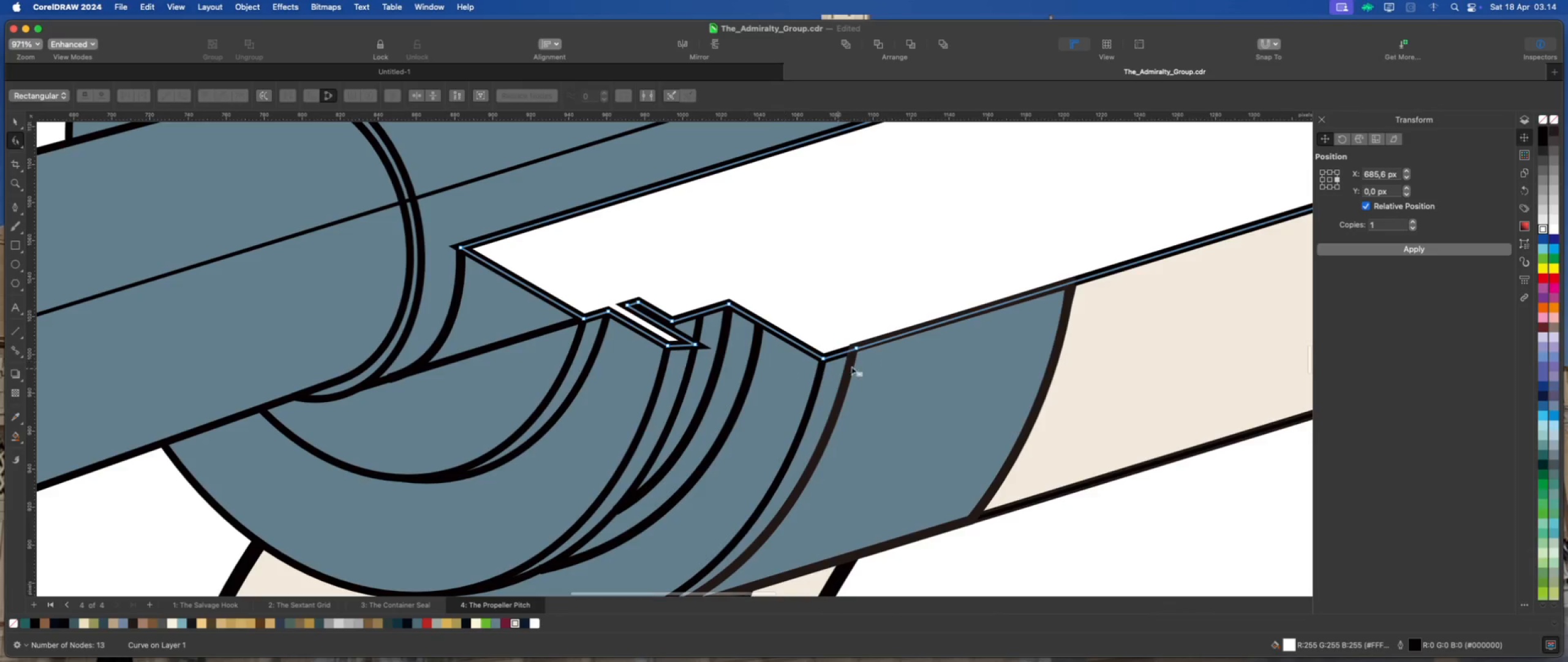 
left_click([865, 311])
 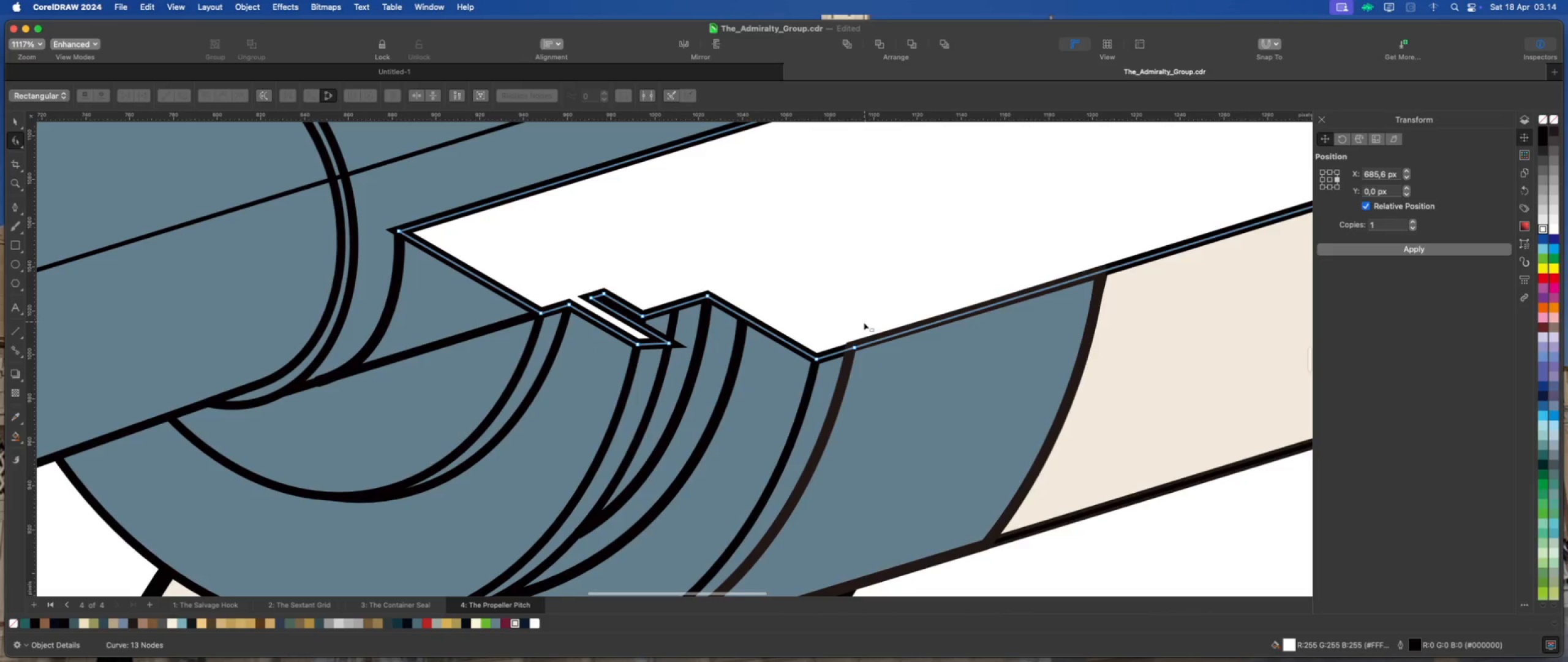 
scroll: coordinate [870, 357], scroll_direction: up, amount: 1.0
 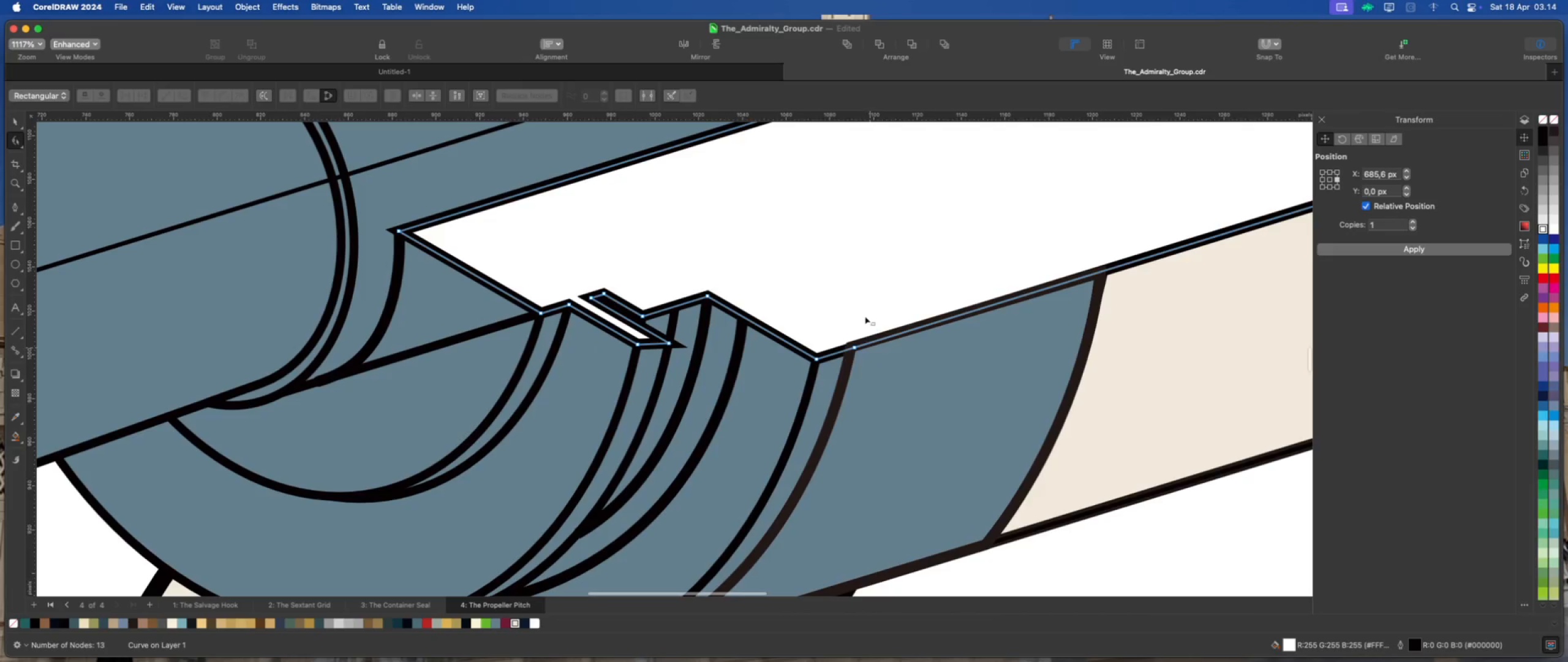 
left_click([886, 387])
 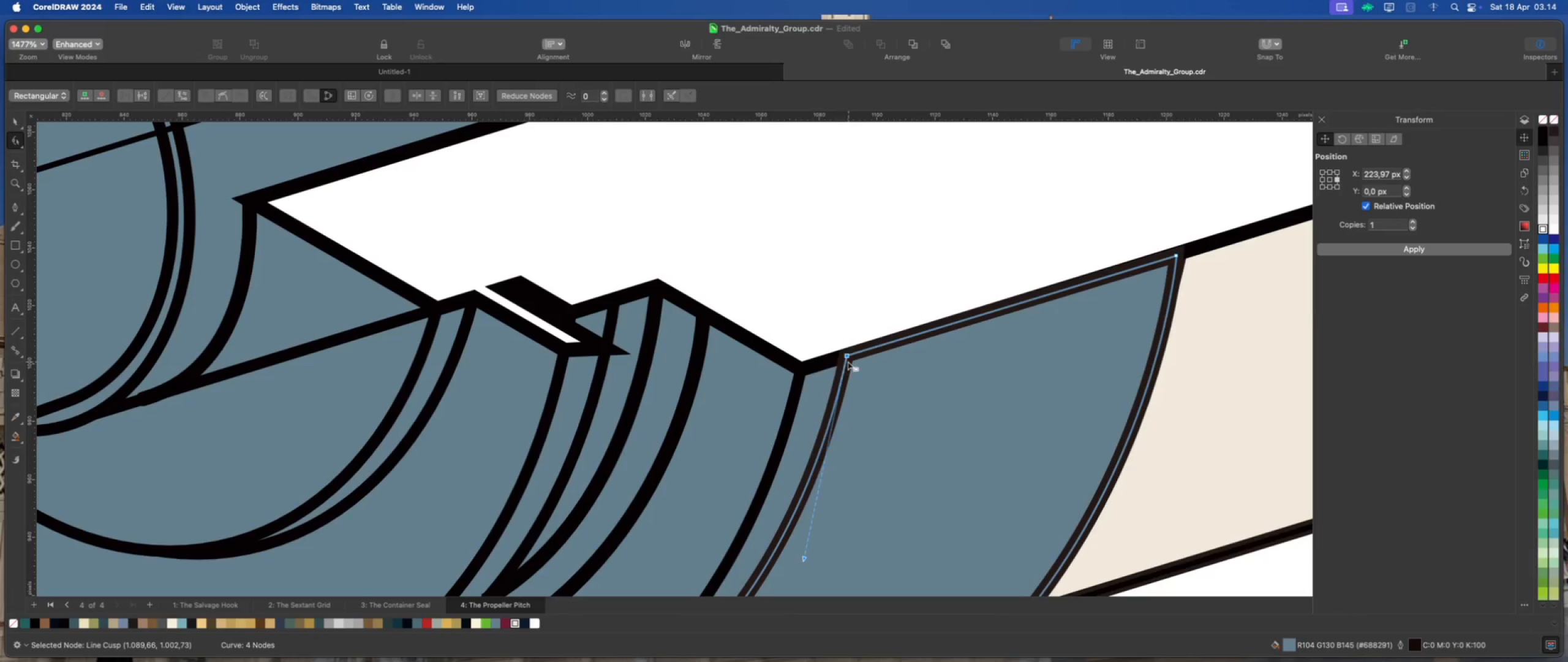 
scroll: coordinate [864, 322], scroll_direction: up, amount: 2.0
 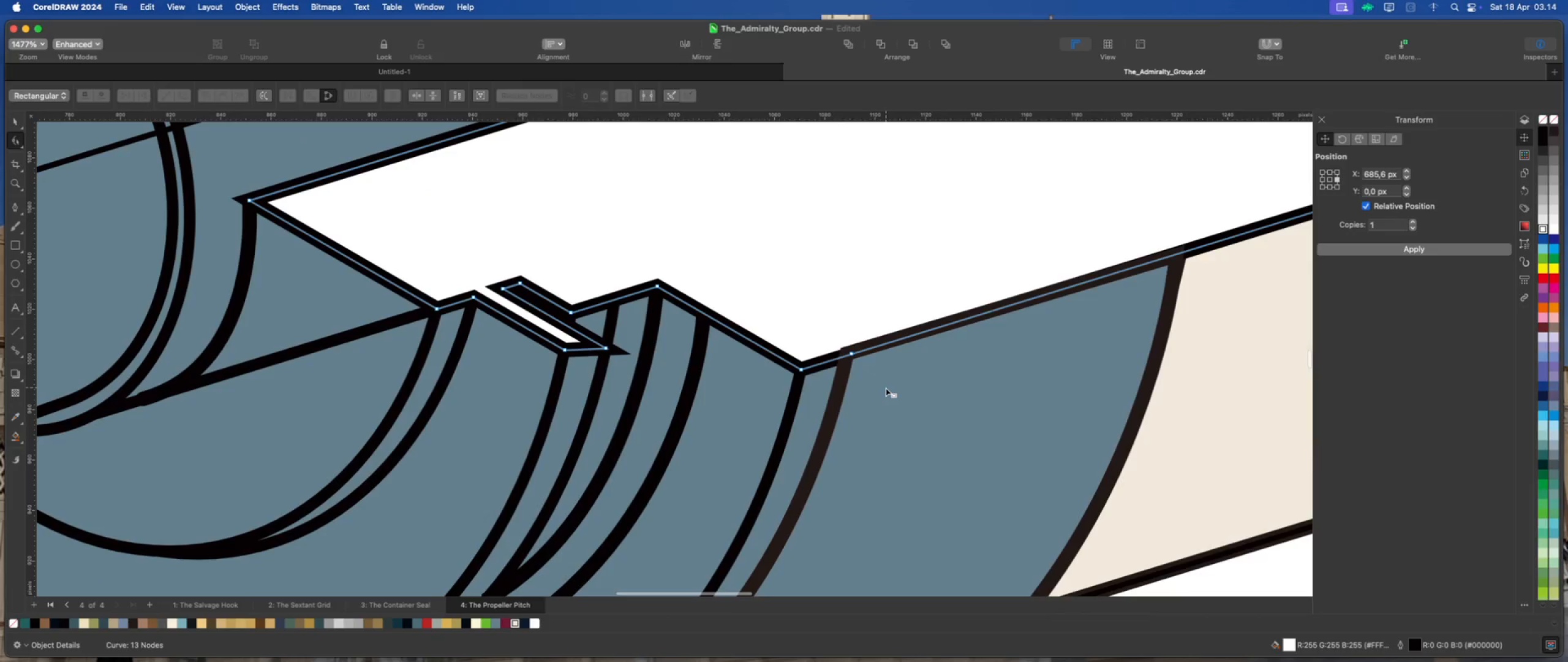 
left_click([804, 327])
 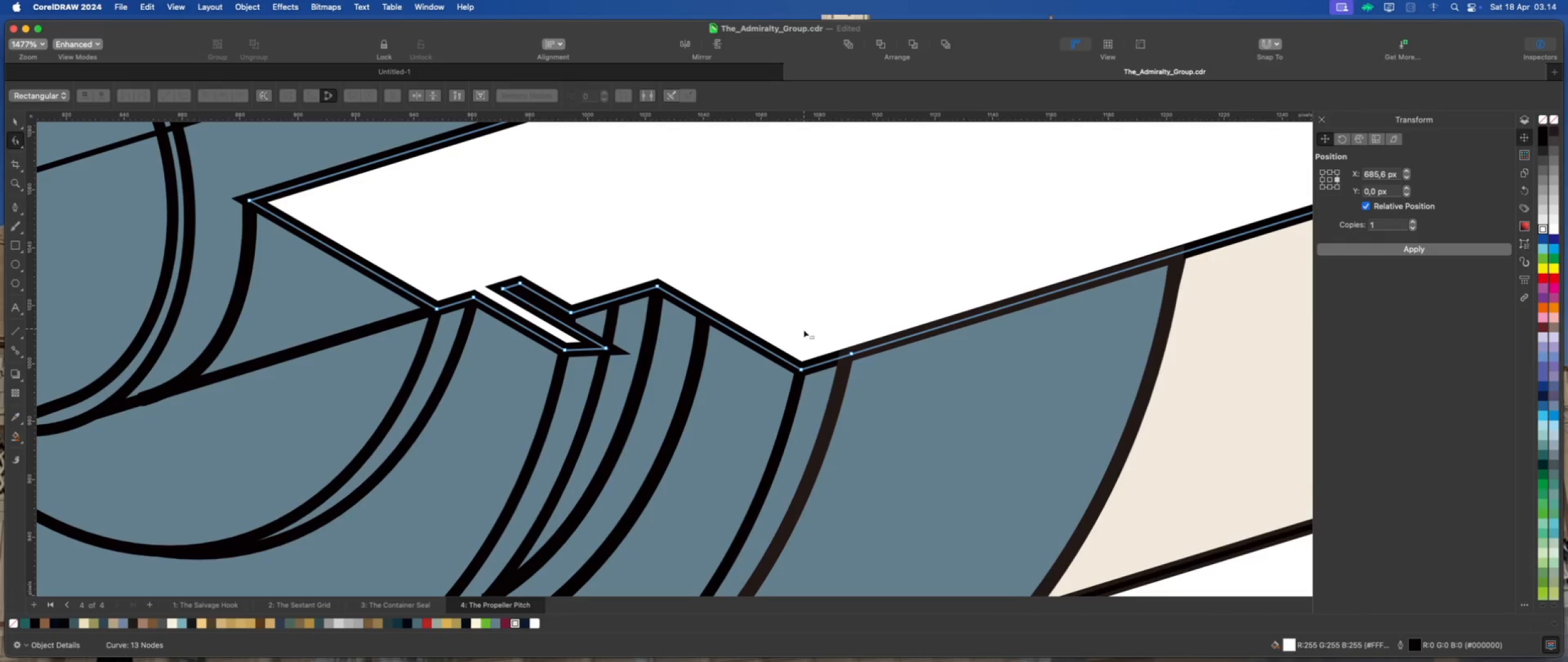 
scroll: coordinate [804, 332], scroll_direction: down, amount: 4.0
 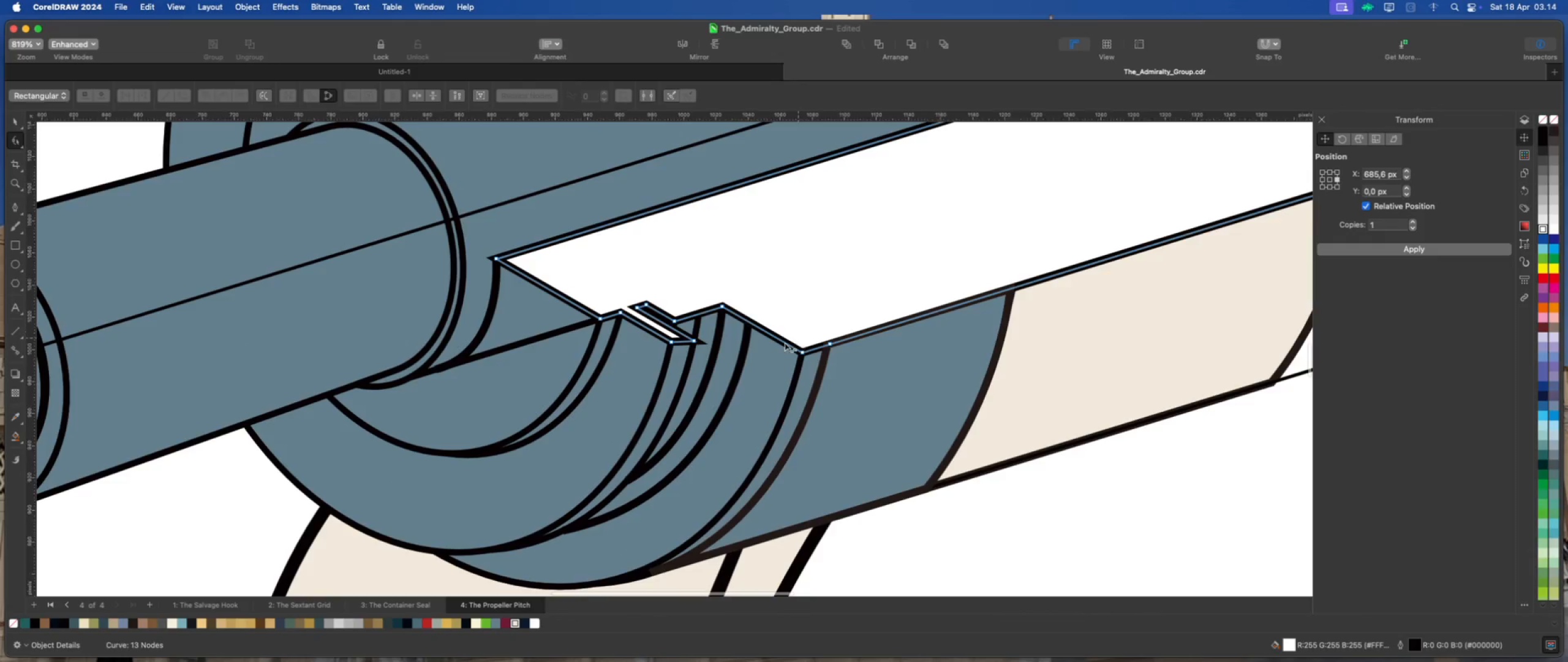 
scroll: coordinate [783, 343], scroll_direction: up, amount: 3.0
 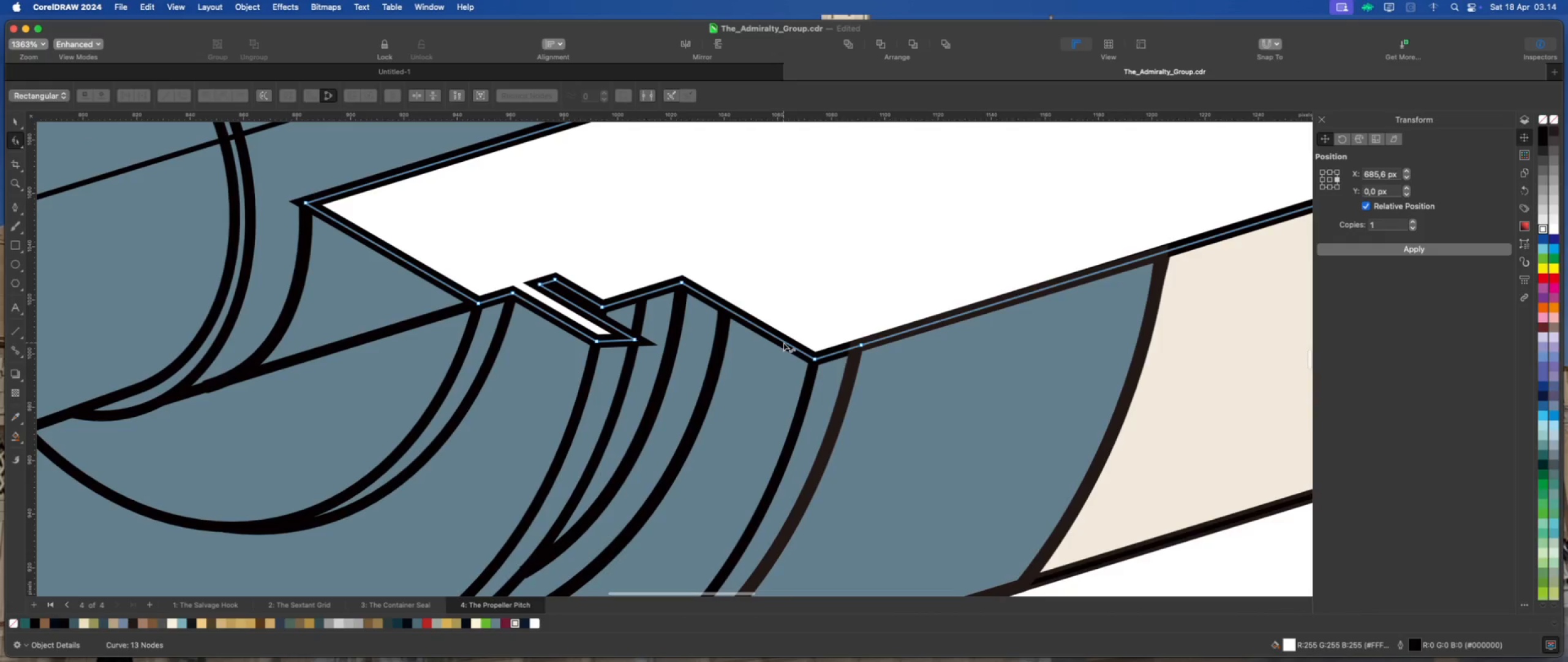 
left_click([818, 316])
 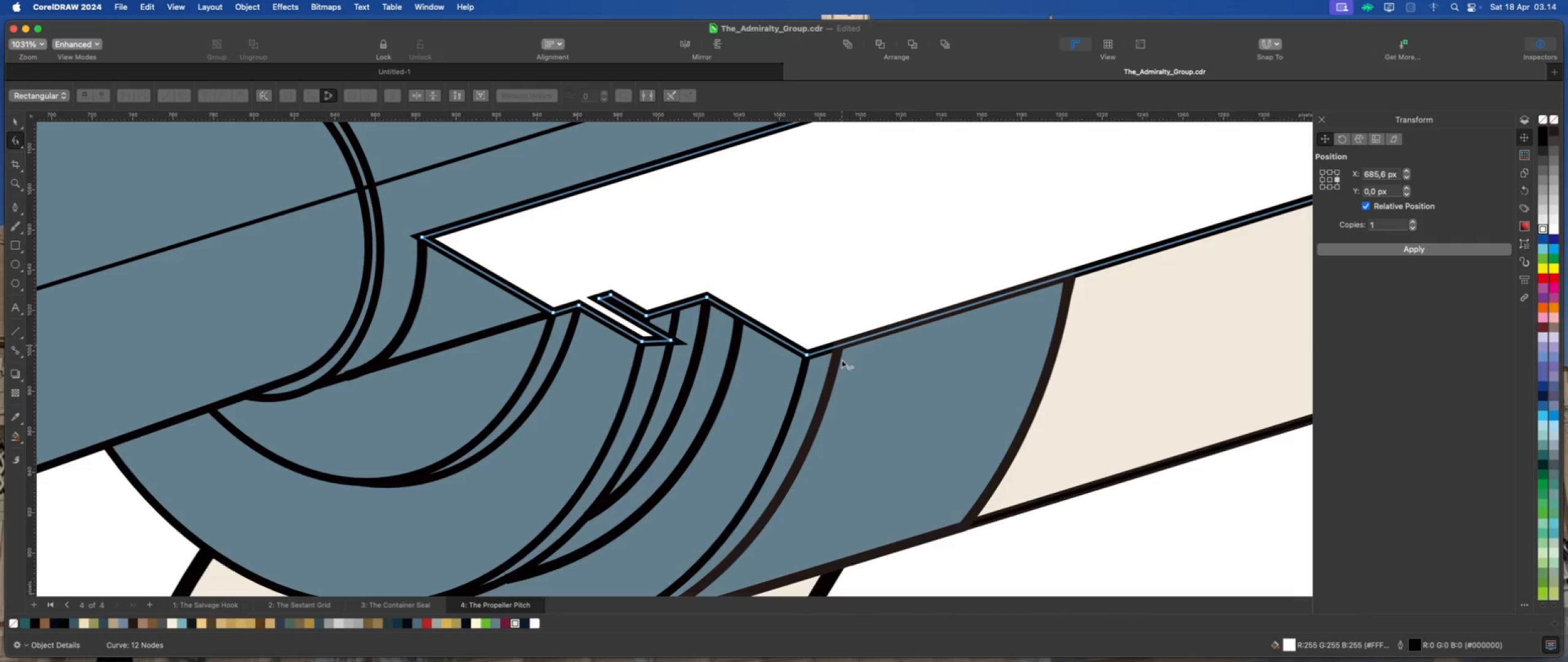 
scroll: coordinate [847, 375], scroll_direction: down, amount: 4.0
 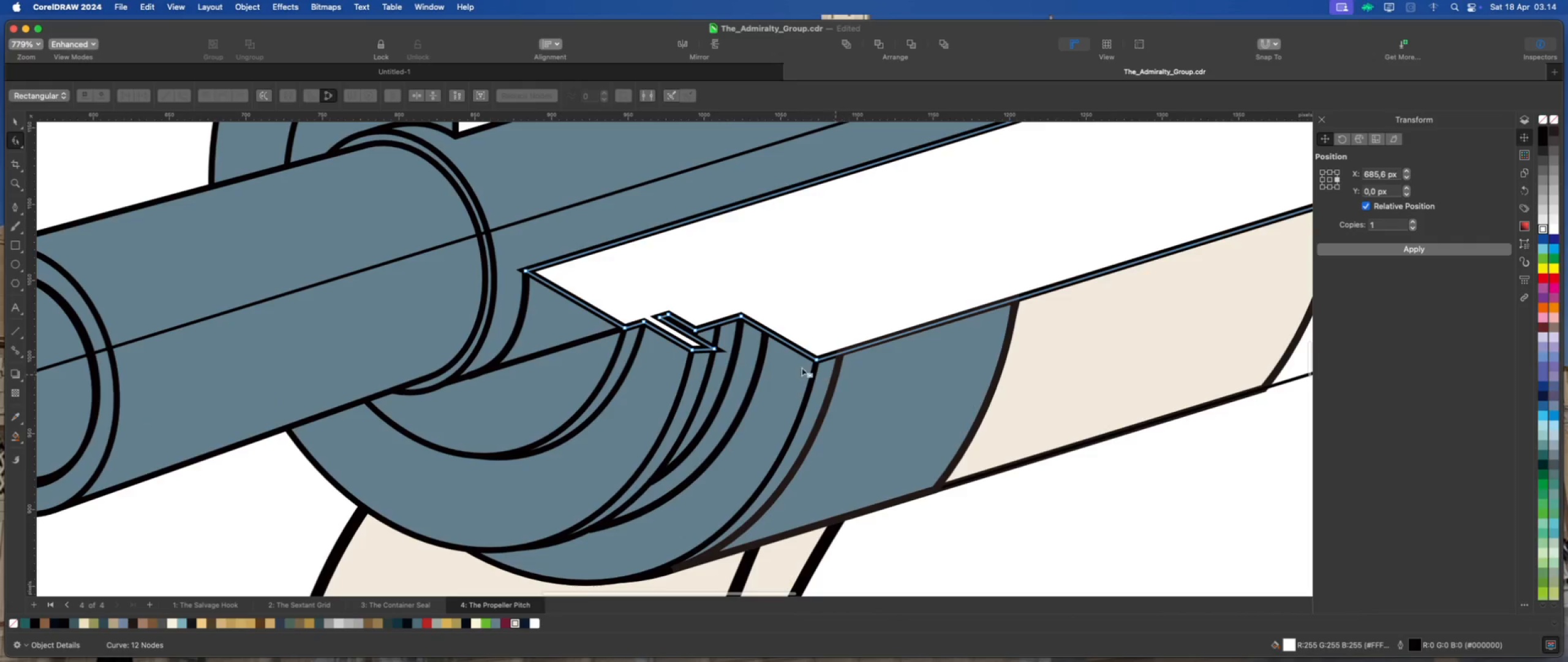 
scroll: coordinate [697, 324], scroll_direction: up, amount: 1.0
 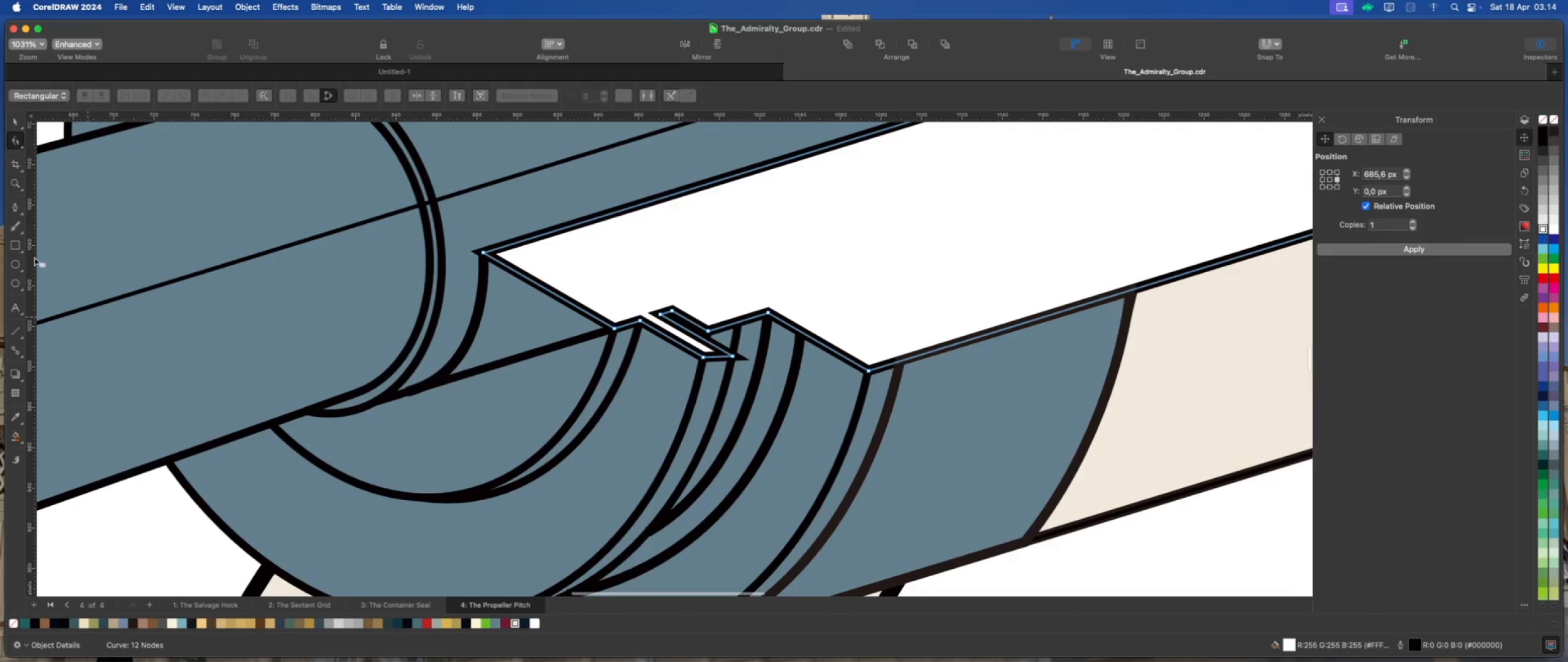 
left_click([18, 210])
 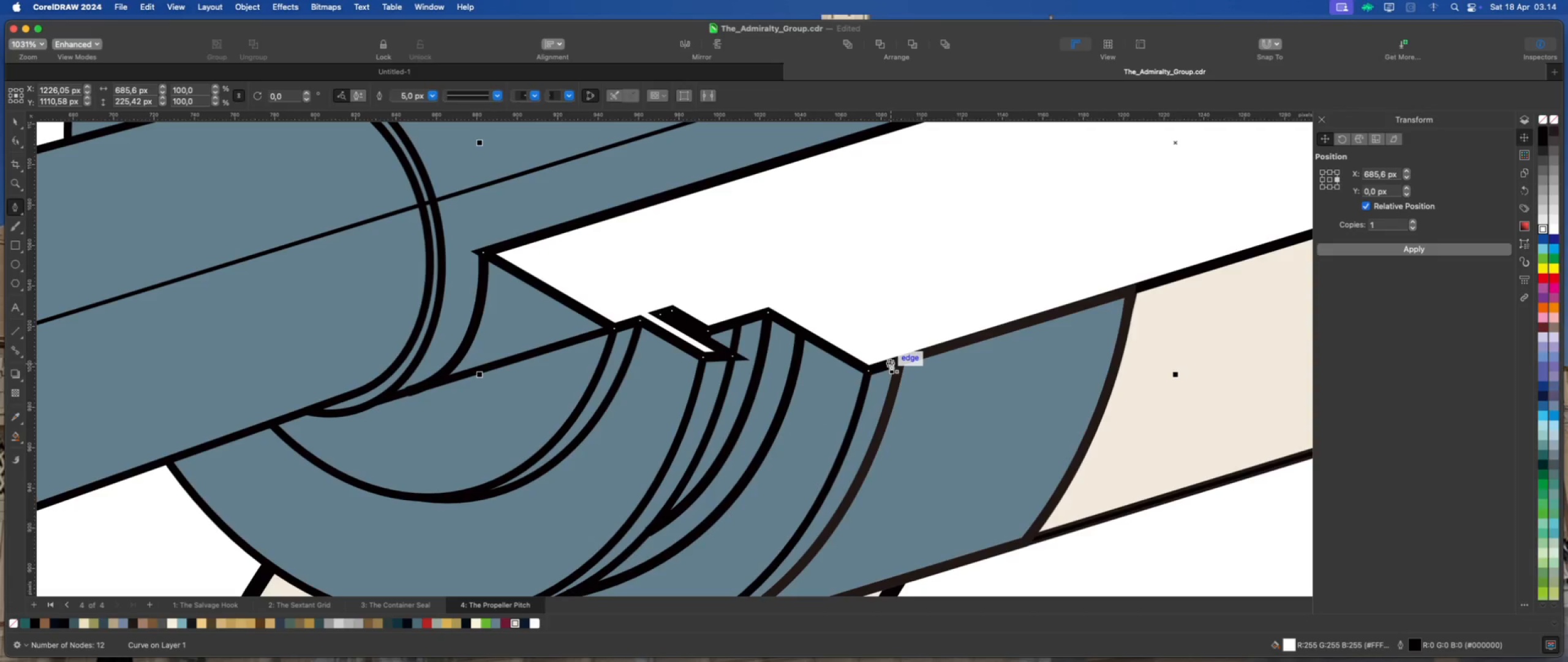 
left_click([891, 363])
 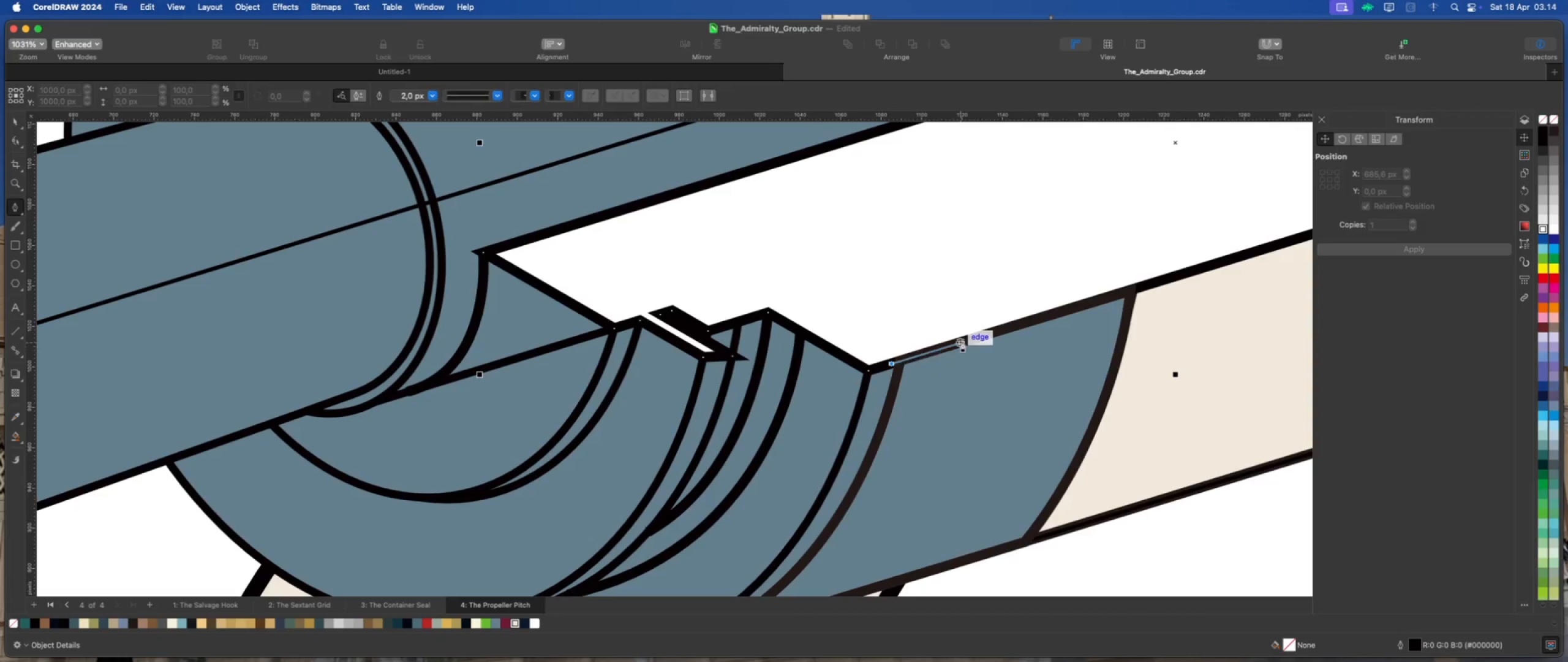 
left_click([963, 341])
 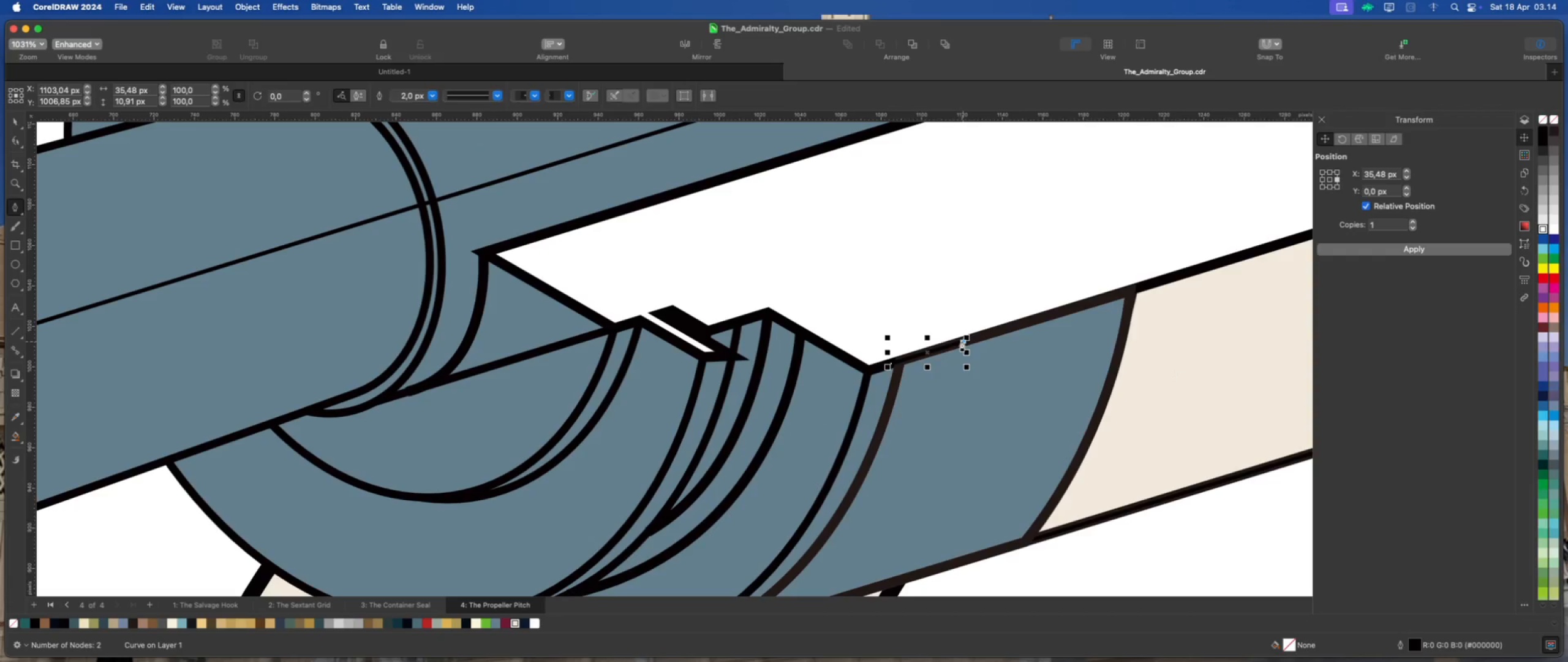 
key(Escape)
 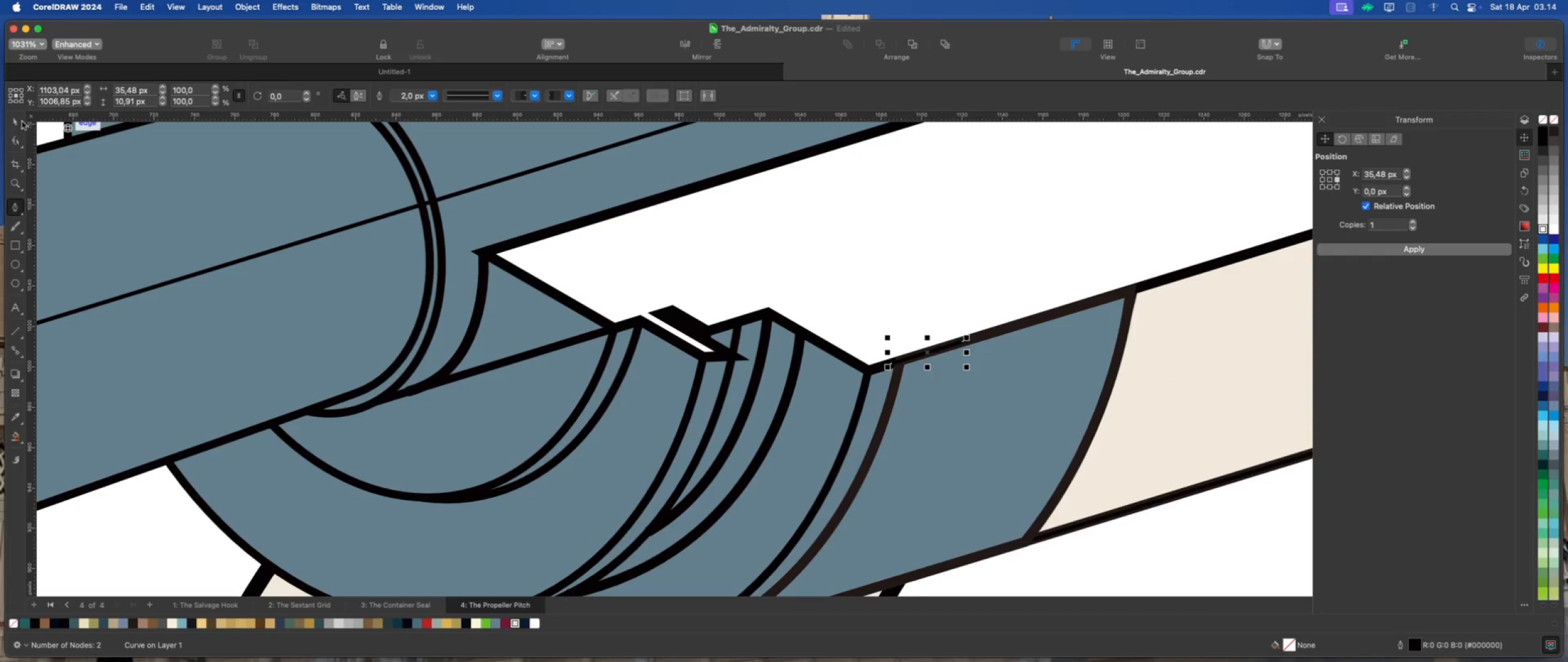 
left_click([10, 121])
 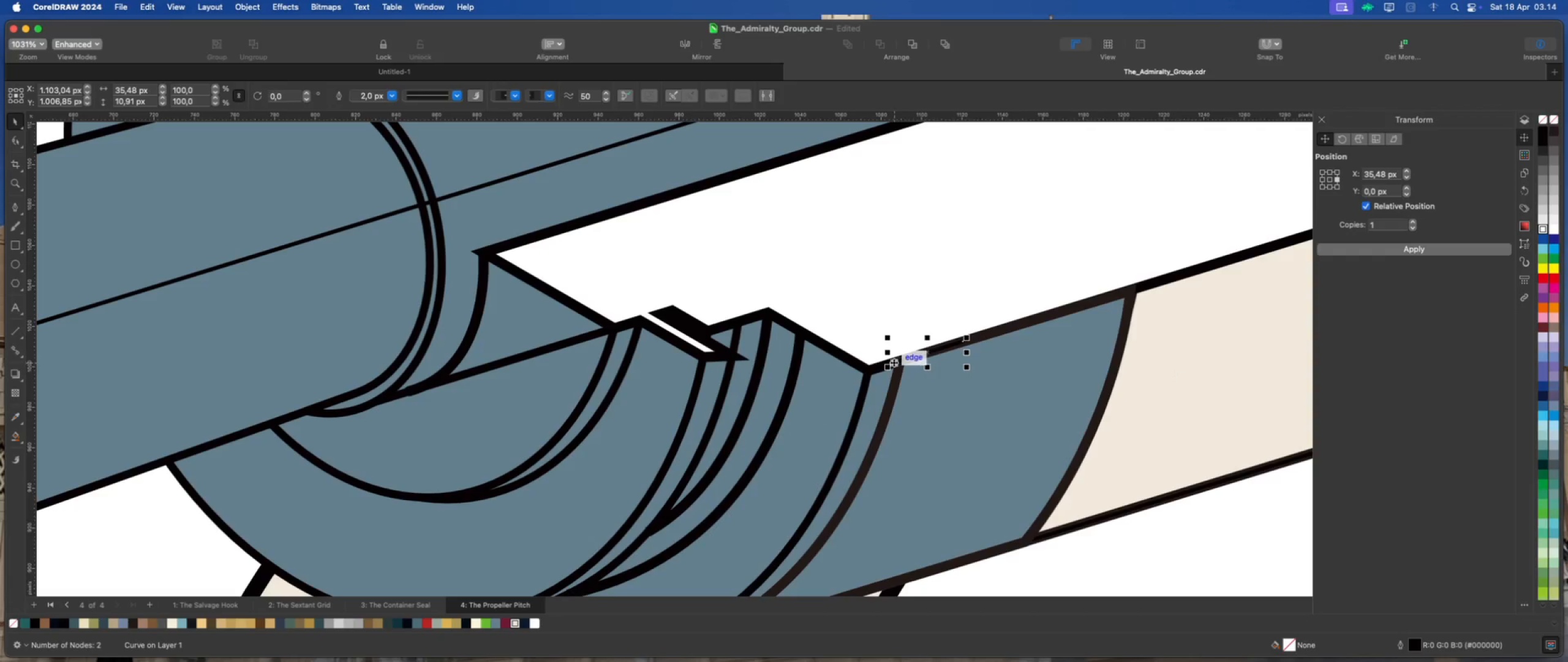 
left_click_drag(start_coordinate=[890, 363], to_coordinate=[703, 357])
 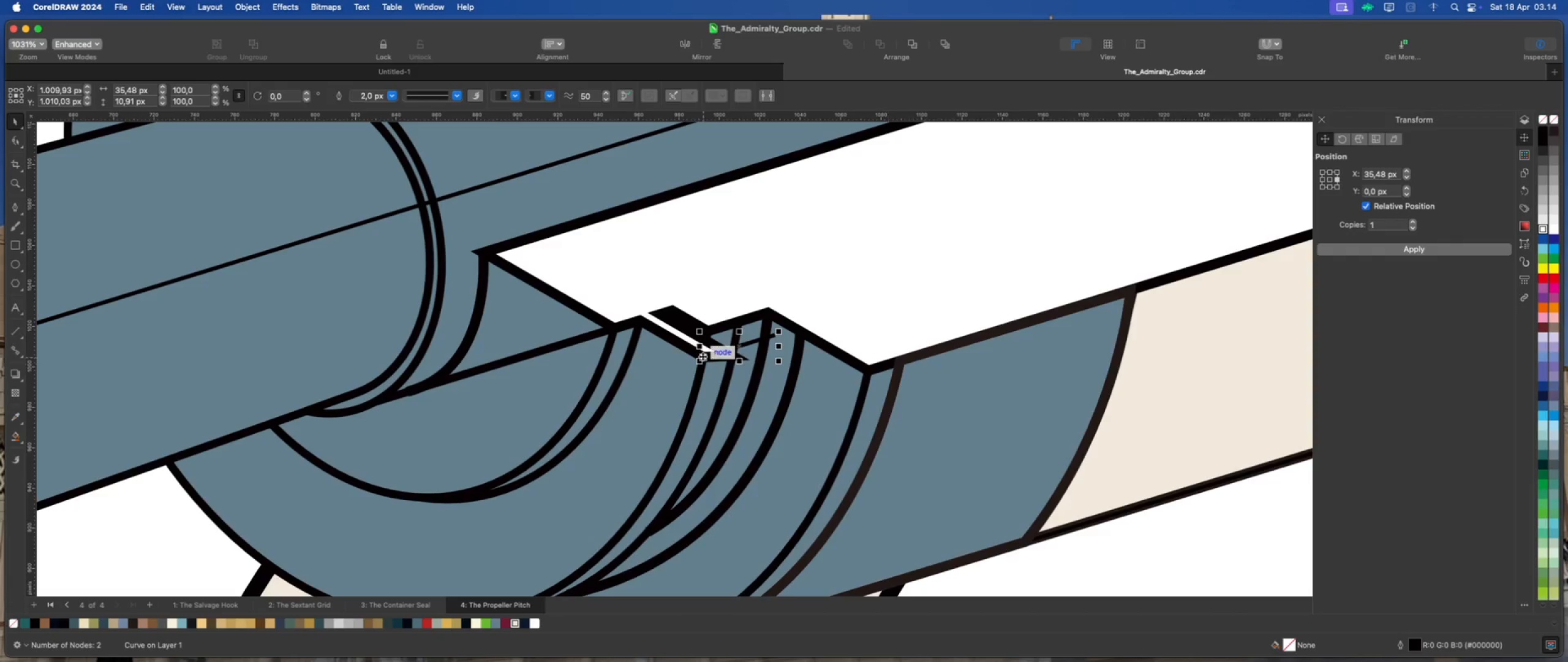 
left_click([663, 314])
 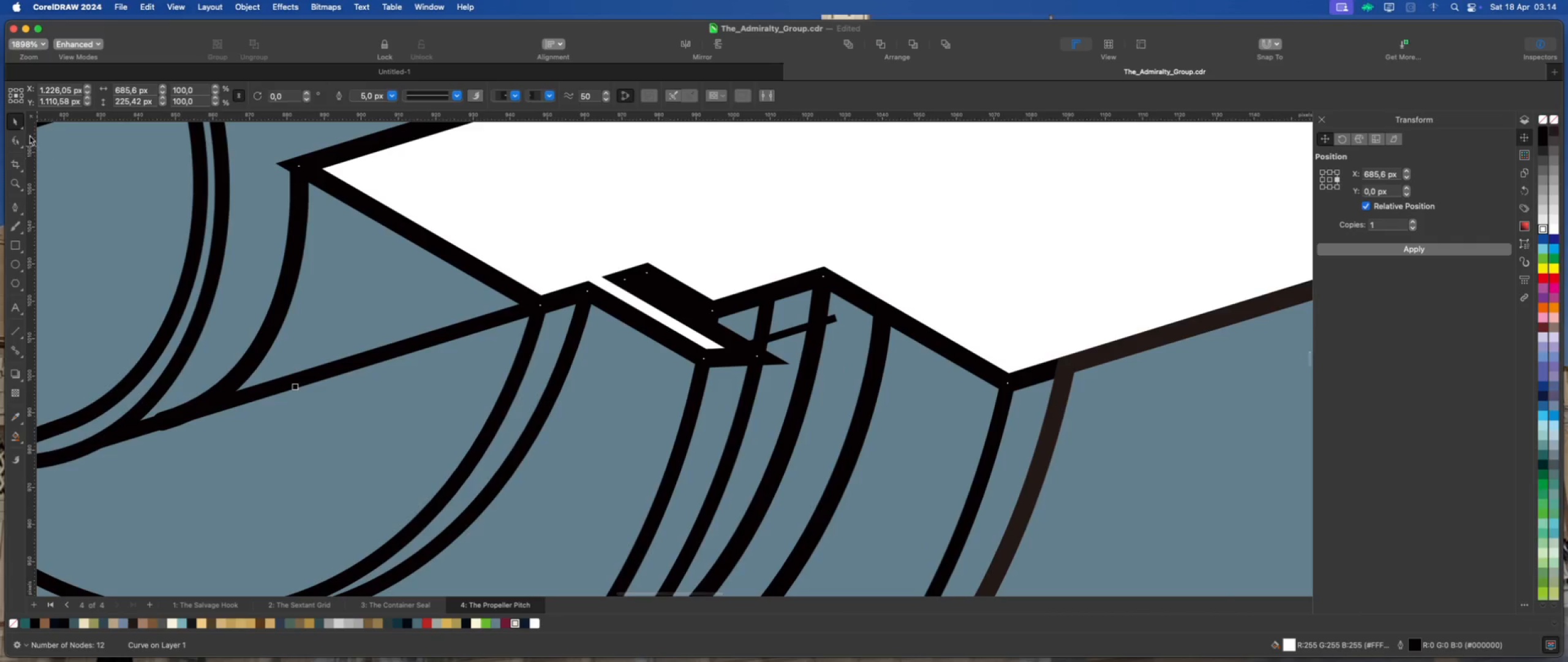 
scroll: coordinate [703, 356], scroll_direction: up, amount: 5.0
 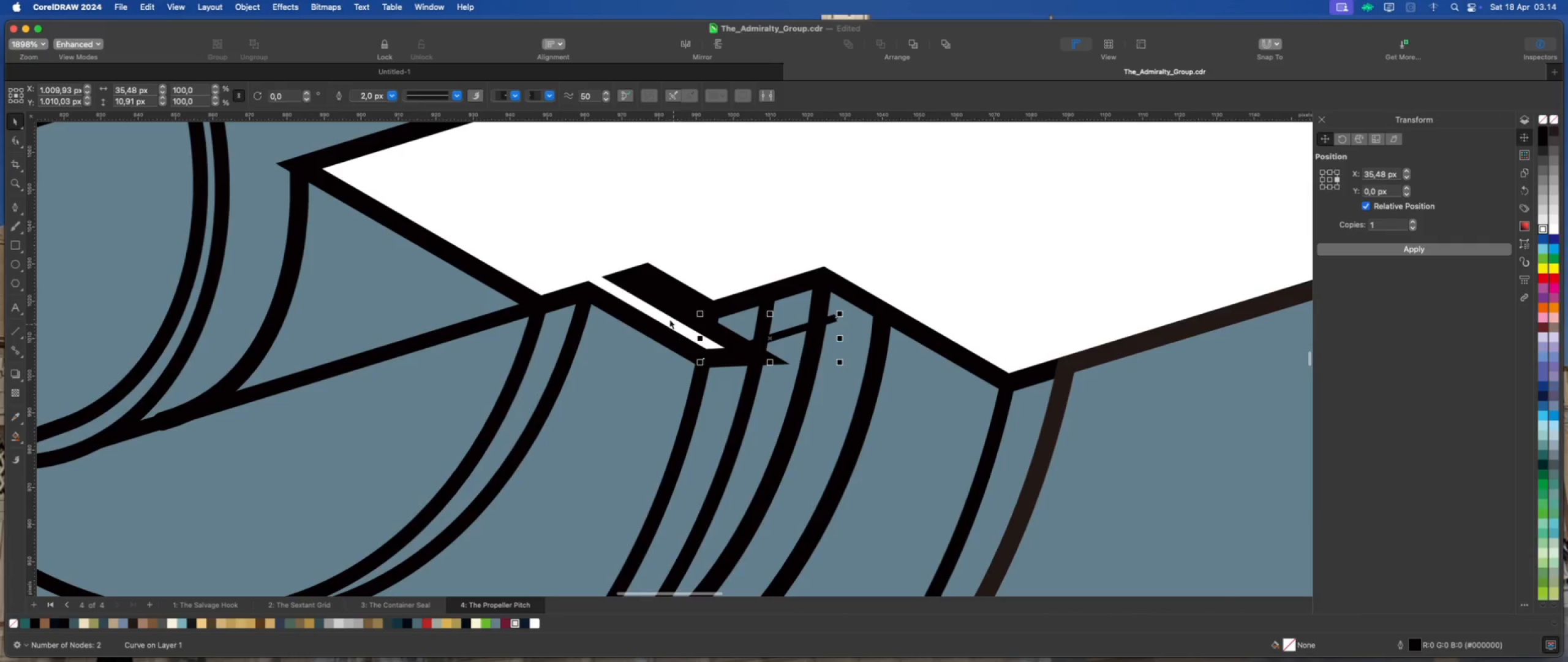 
left_click([13, 137])
 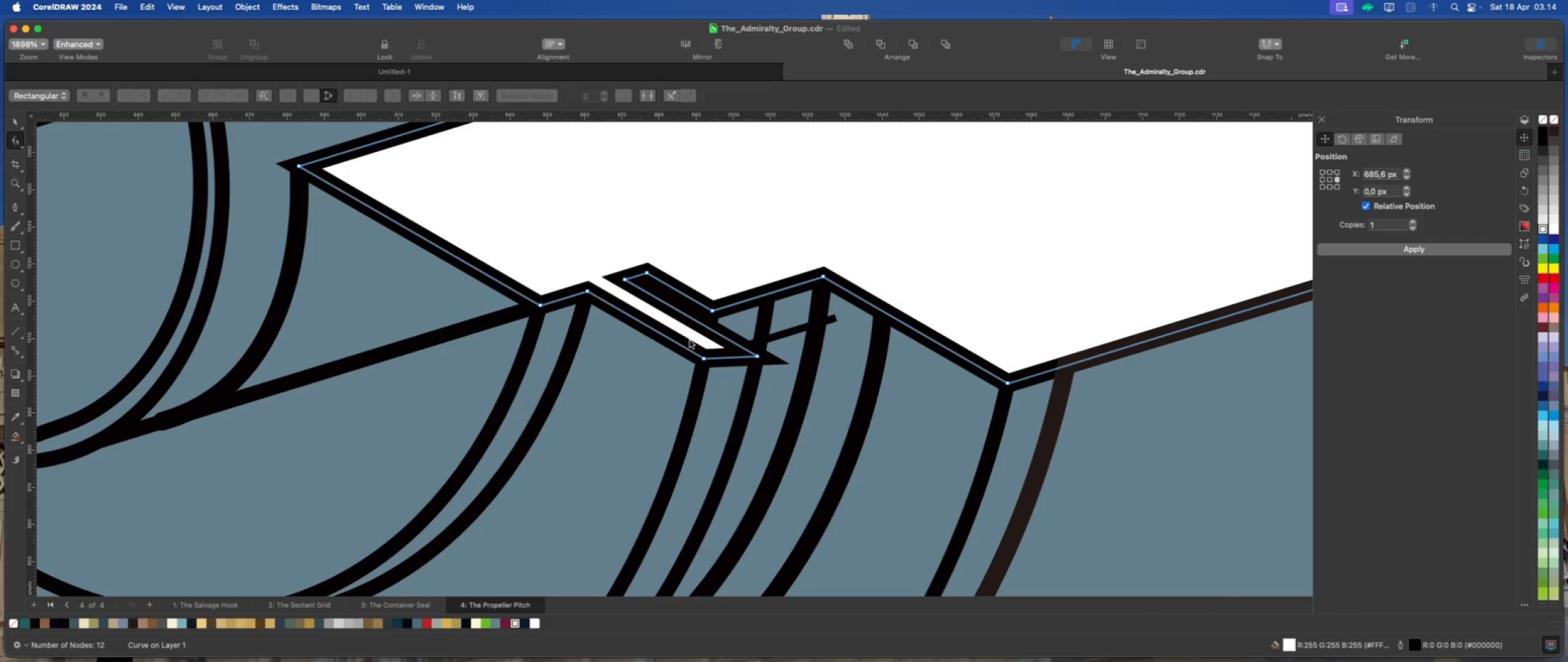 
left_click_drag(start_coordinate=[761, 356], to_coordinate=[746, 346])
 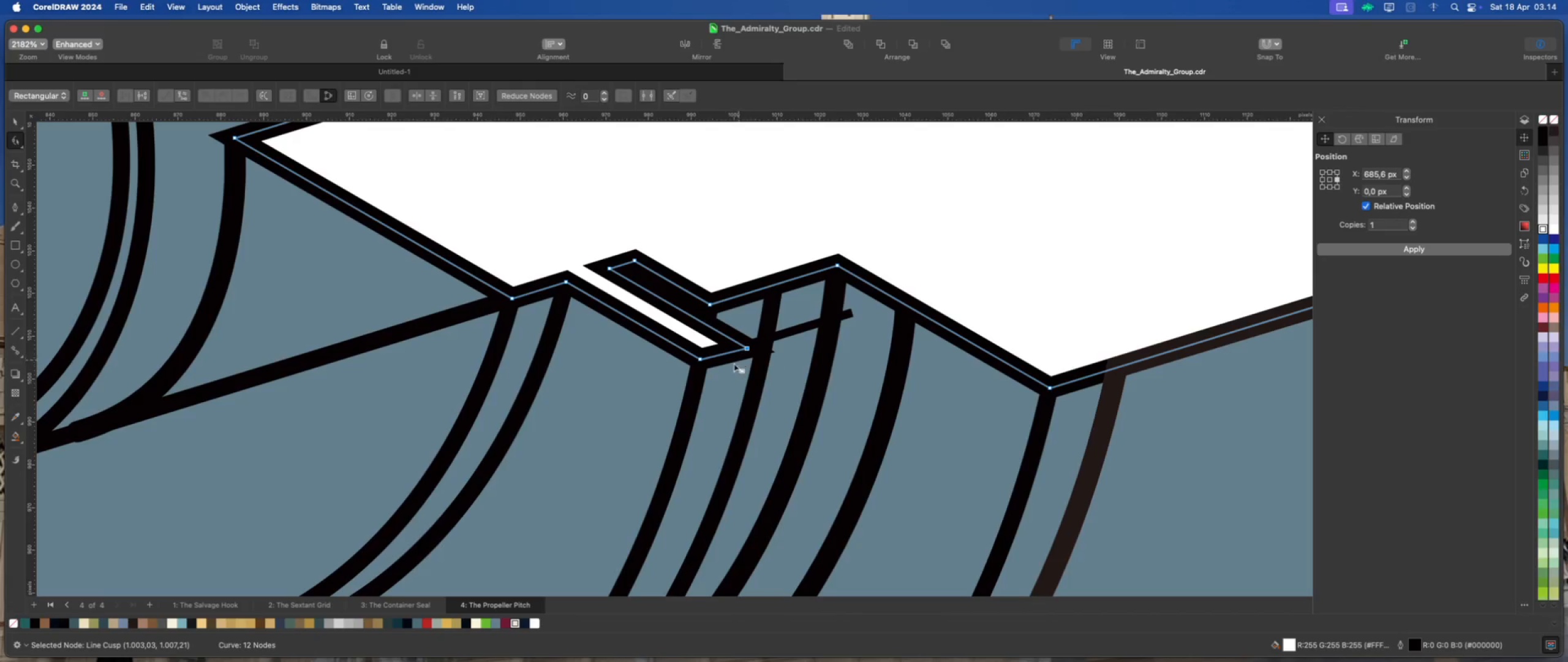 
scroll: coordinate [728, 352], scroll_direction: up, amount: 1.0
 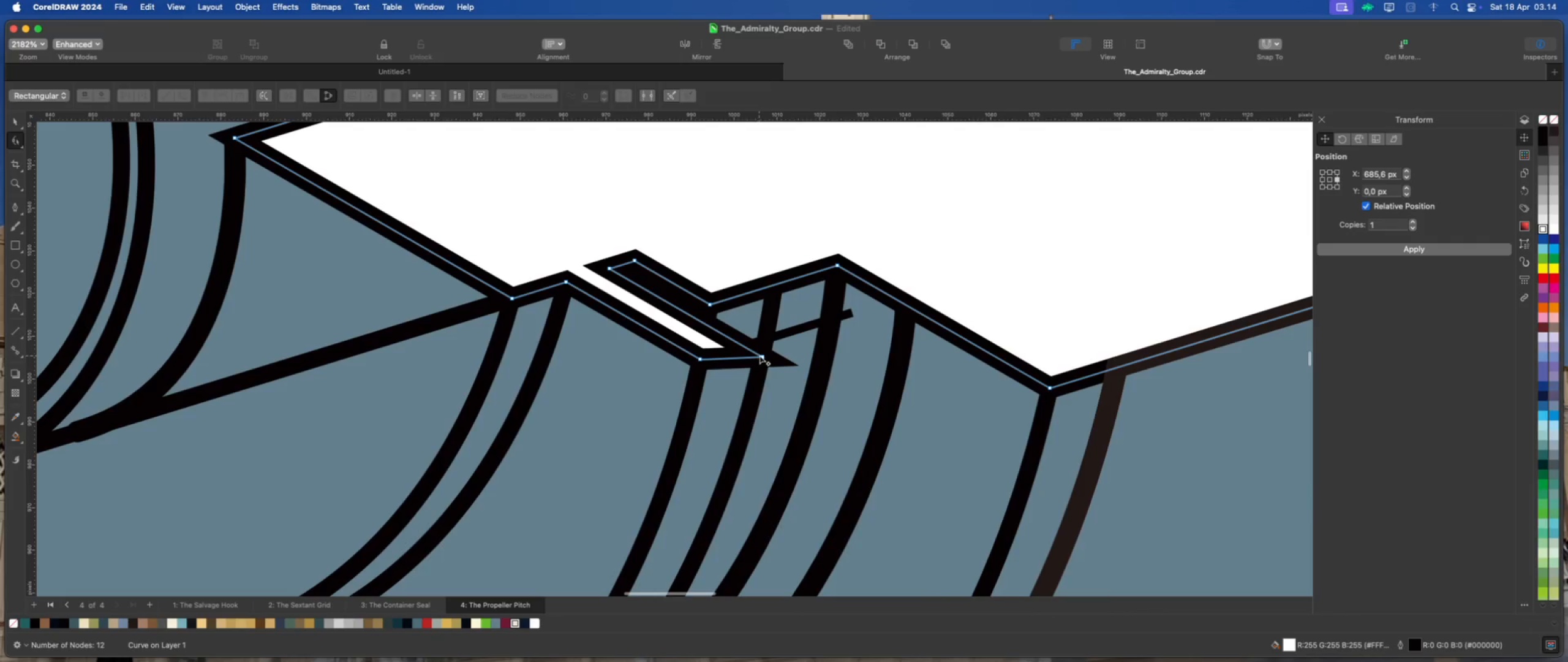 
scroll: coordinate [664, 394], scroll_direction: down, amount: 11.0
 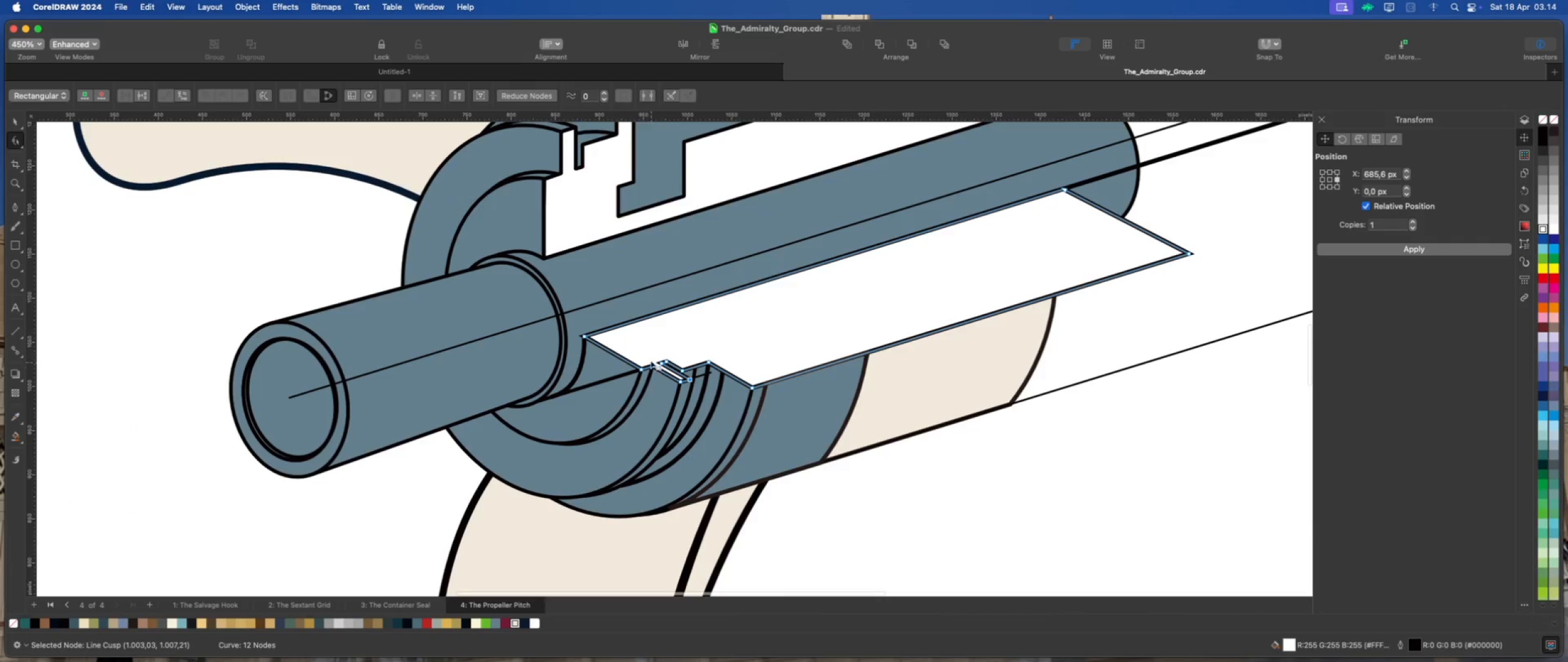 
scroll: coordinate [713, 376], scroll_direction: up, amount: 10.0
 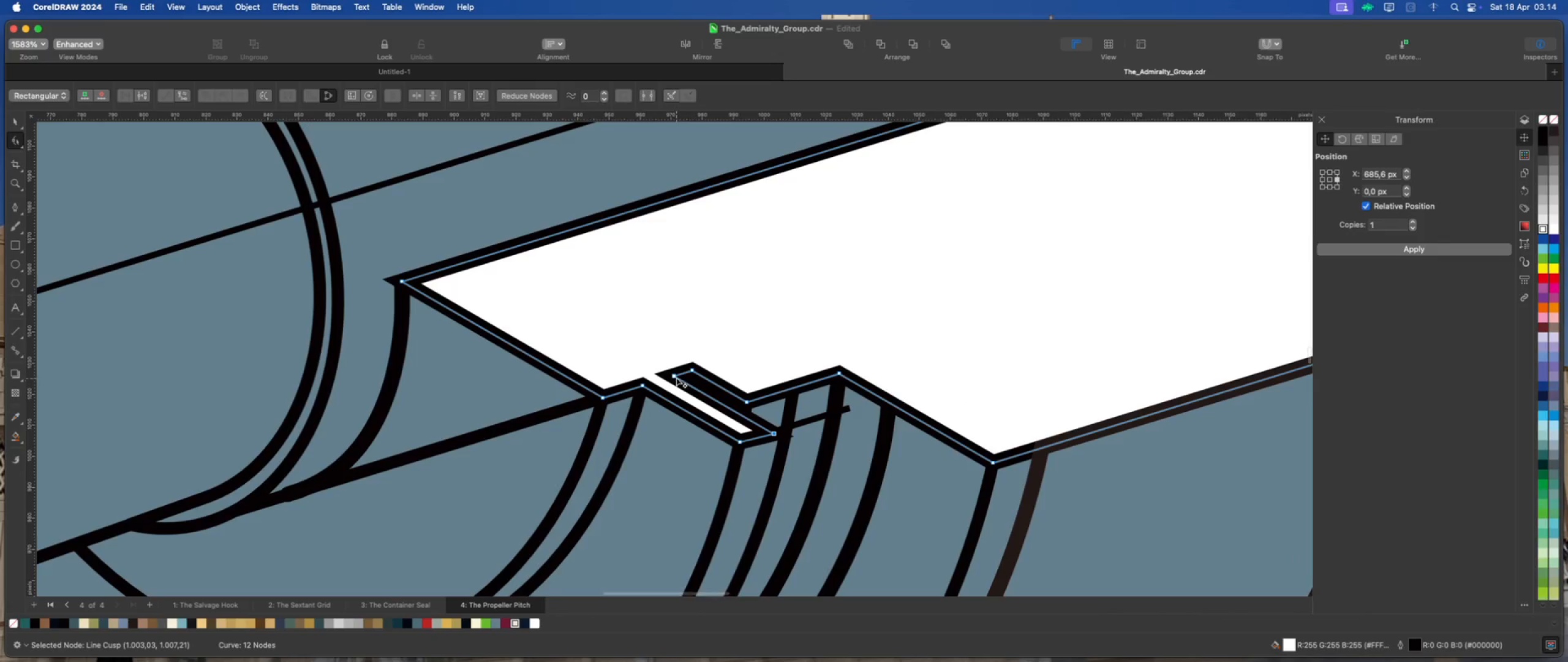 
left_click_drag(start_coordinate=[666, 348], to_coordinate=[799, 435])
 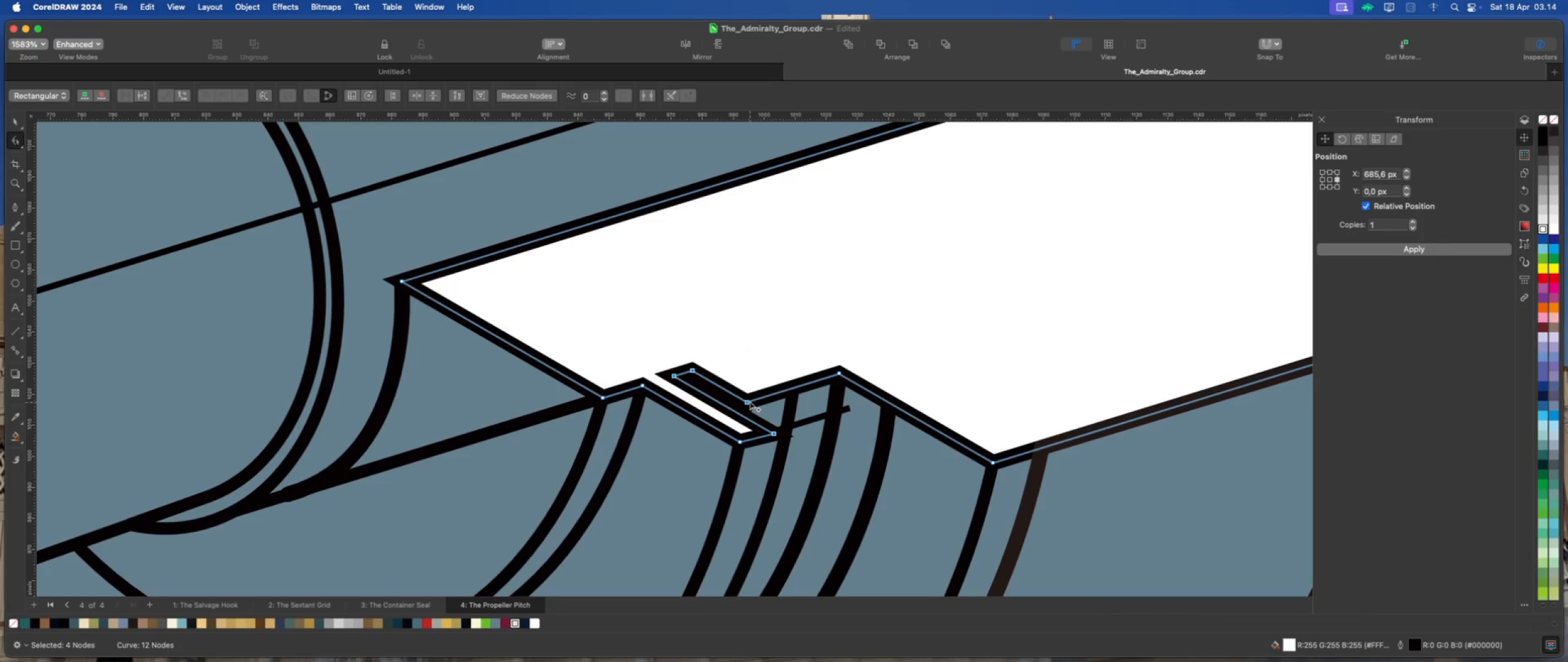 
left_click_drag(start_coordinate=[750, 401], to_coordinate=[767, 396])
 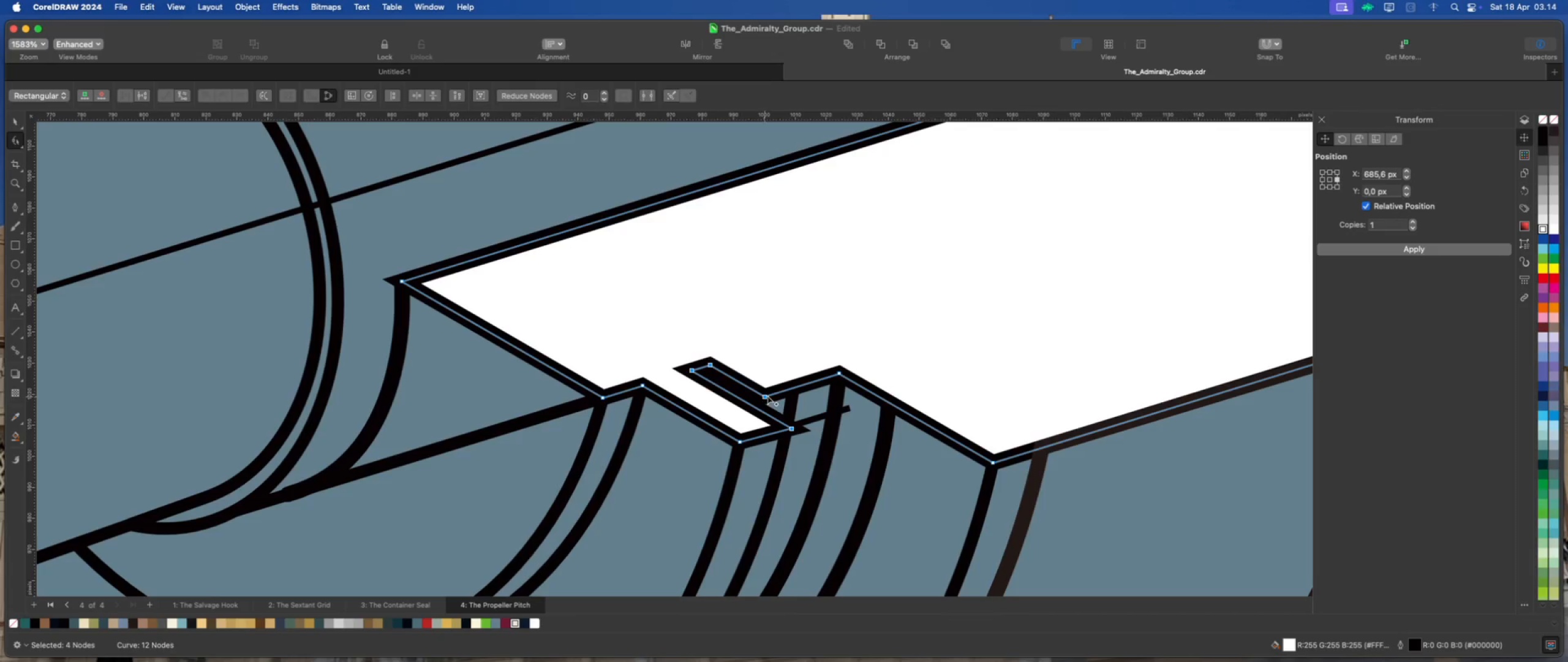 
scroll: coordinate [763, 399], scroll_direction: down, amount: 6.0
 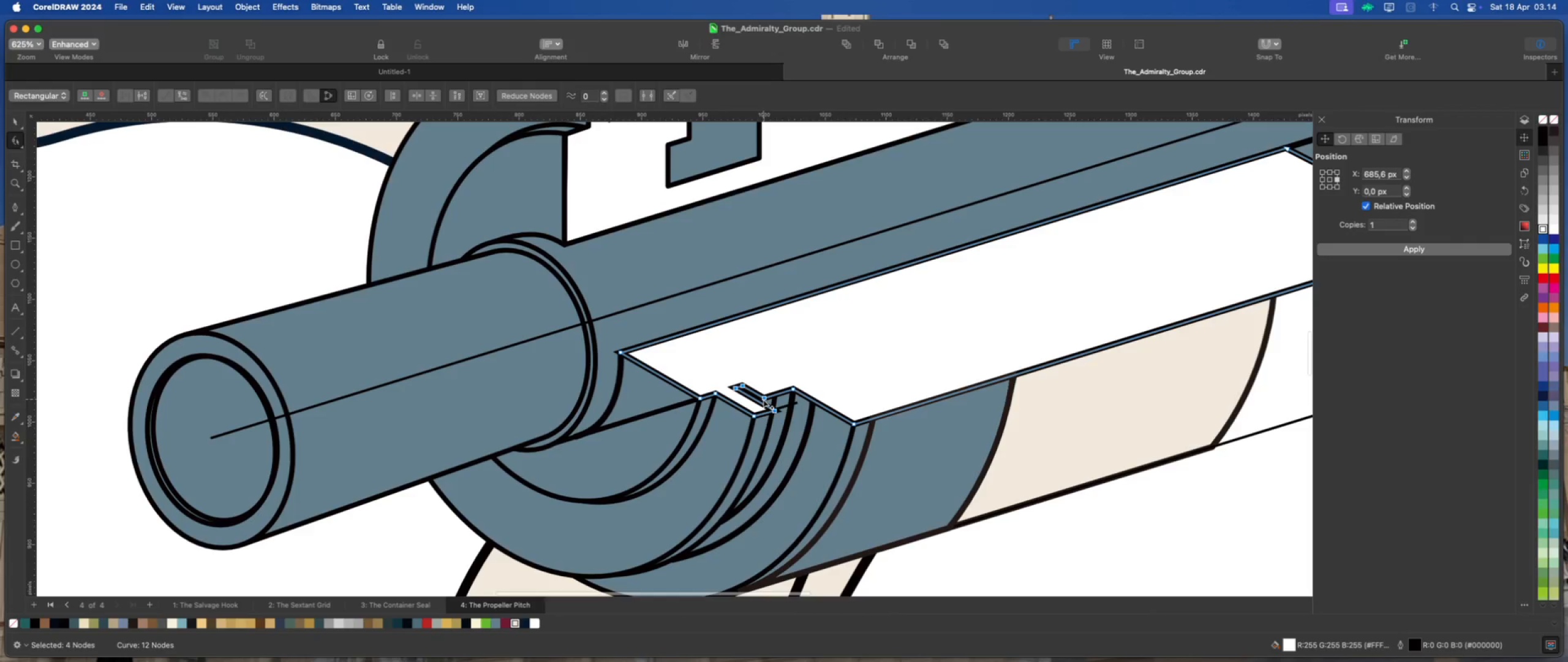 
scroll: coordinate [763, 401], scroll_direction: up, amount: 10.0
 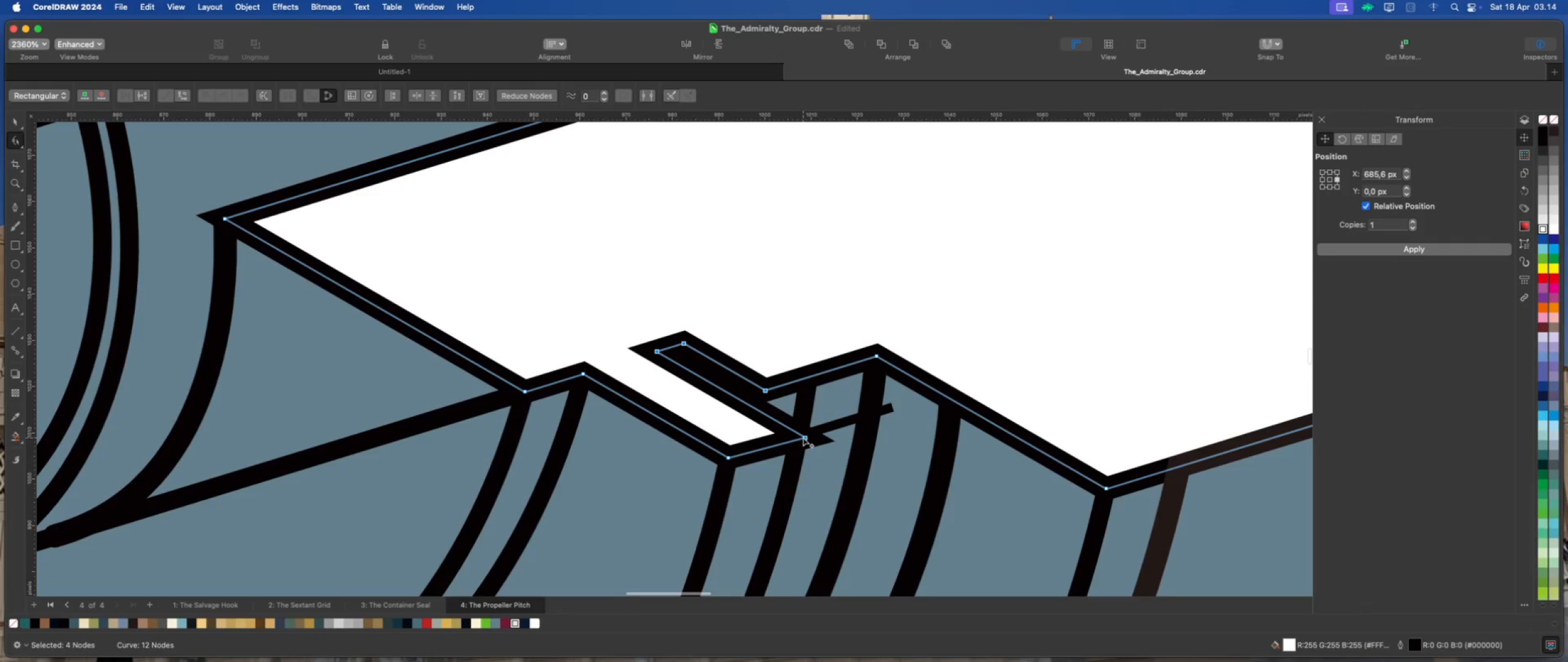 
left_click_drag(start_coordinate=[804, 438], to_coordinate=[797, 439])
 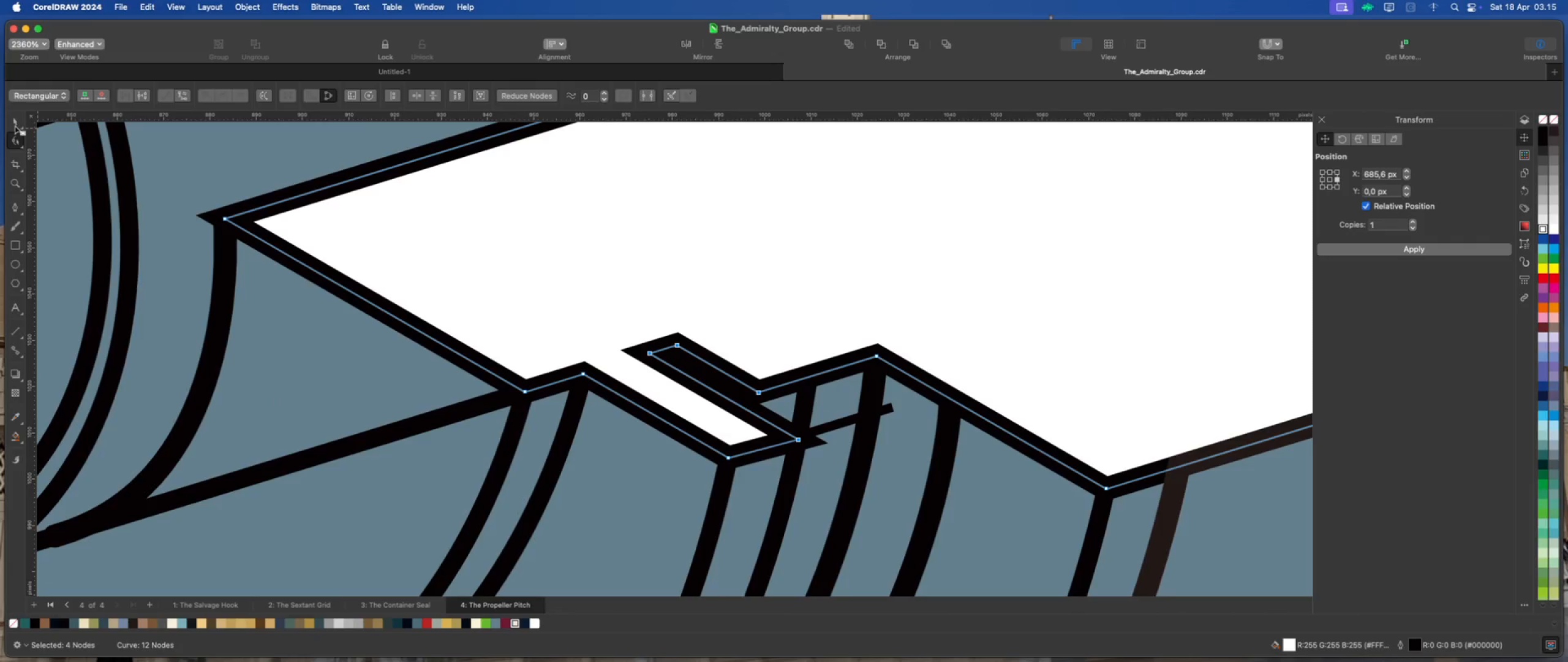 
left_click([17, 121])
 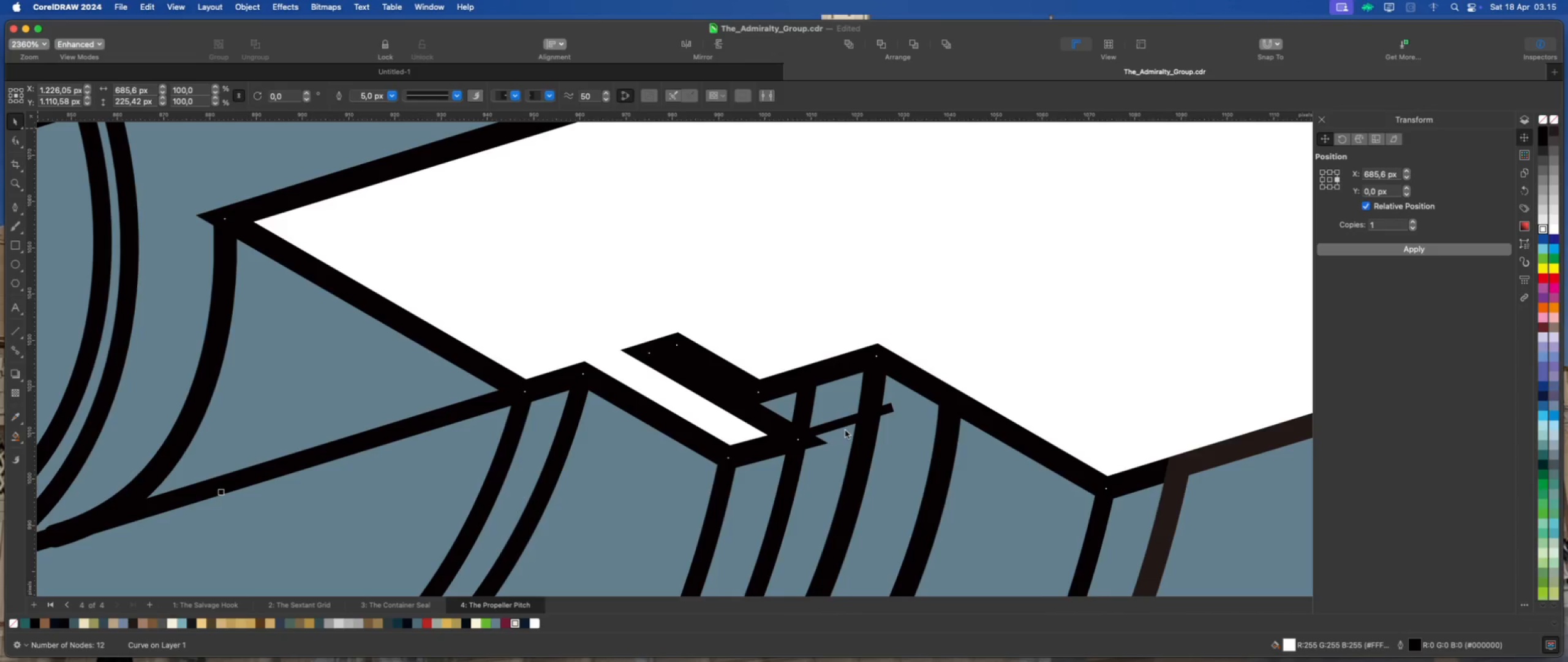 
left_click([846, 428])
 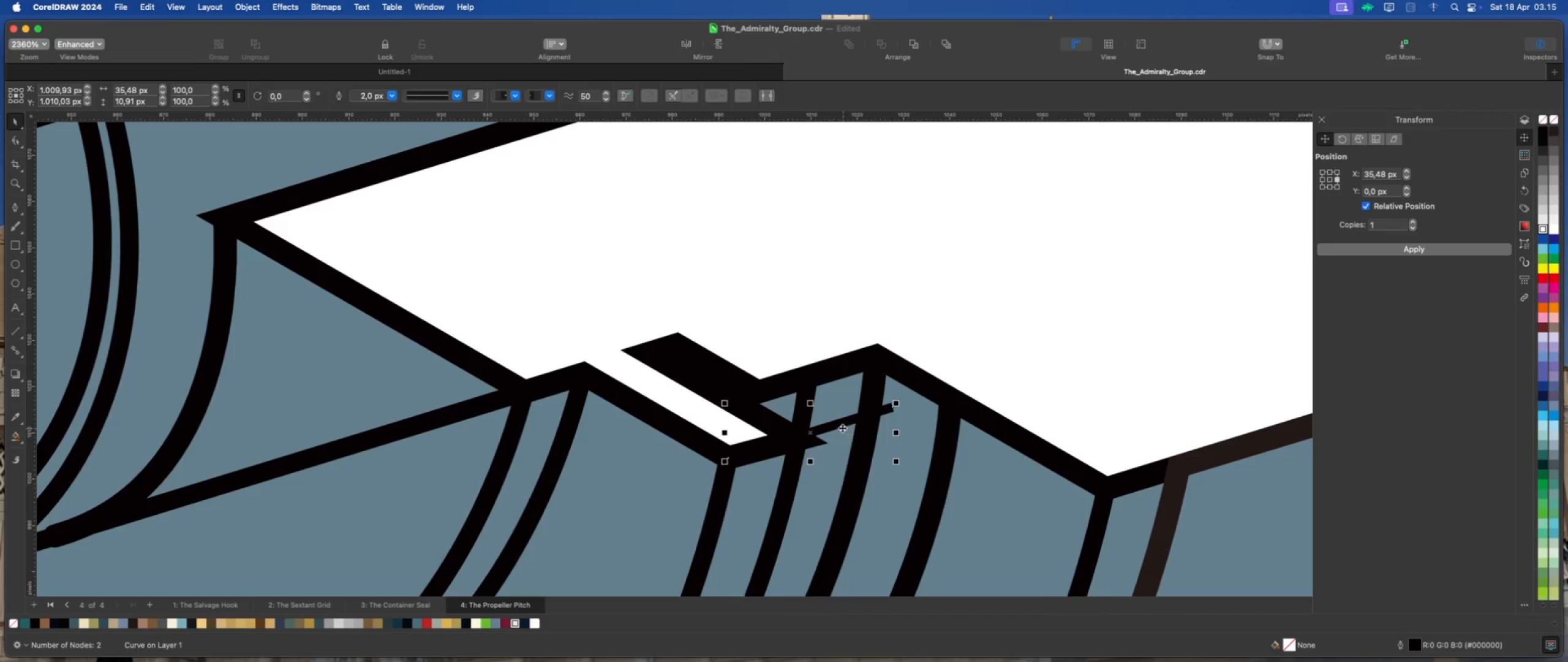 
scroll: coordinate [806, 484], scroll_direction: down, amount: 19.0
 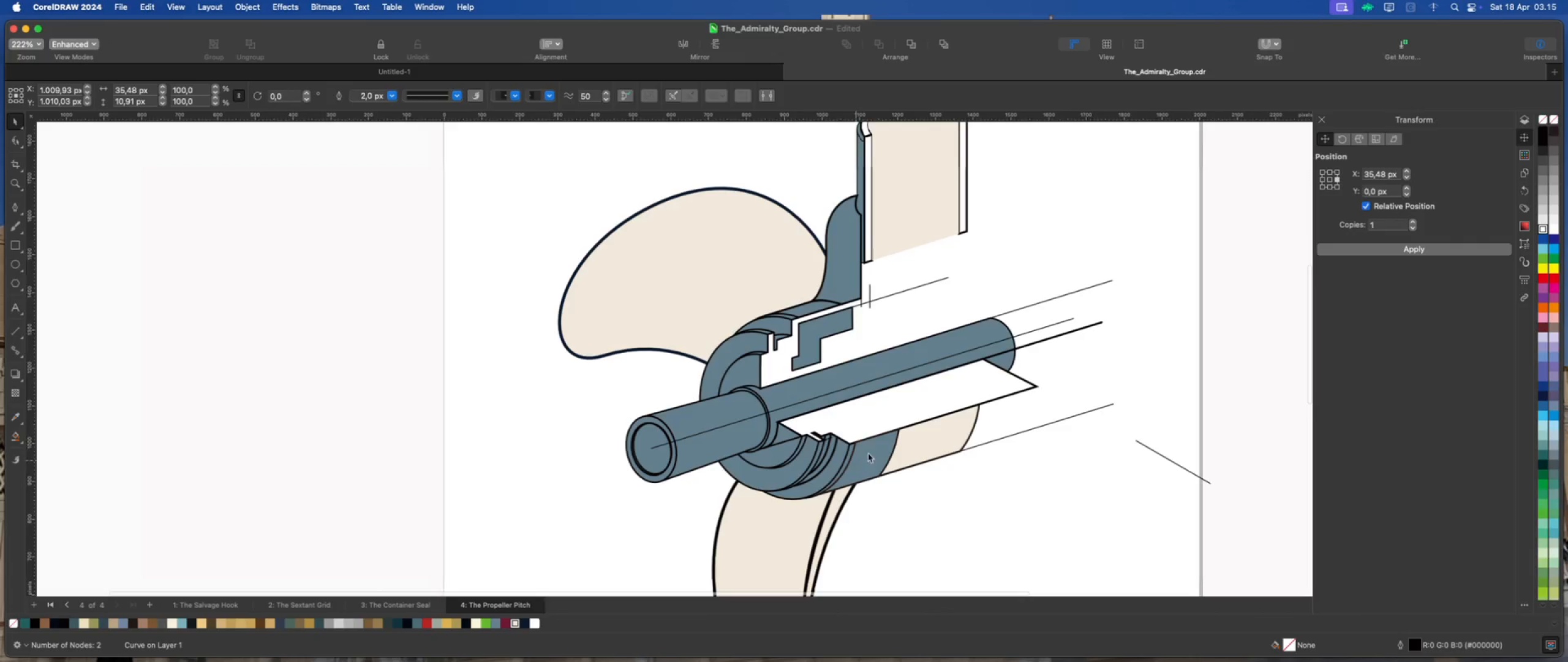 
key(Delete)
 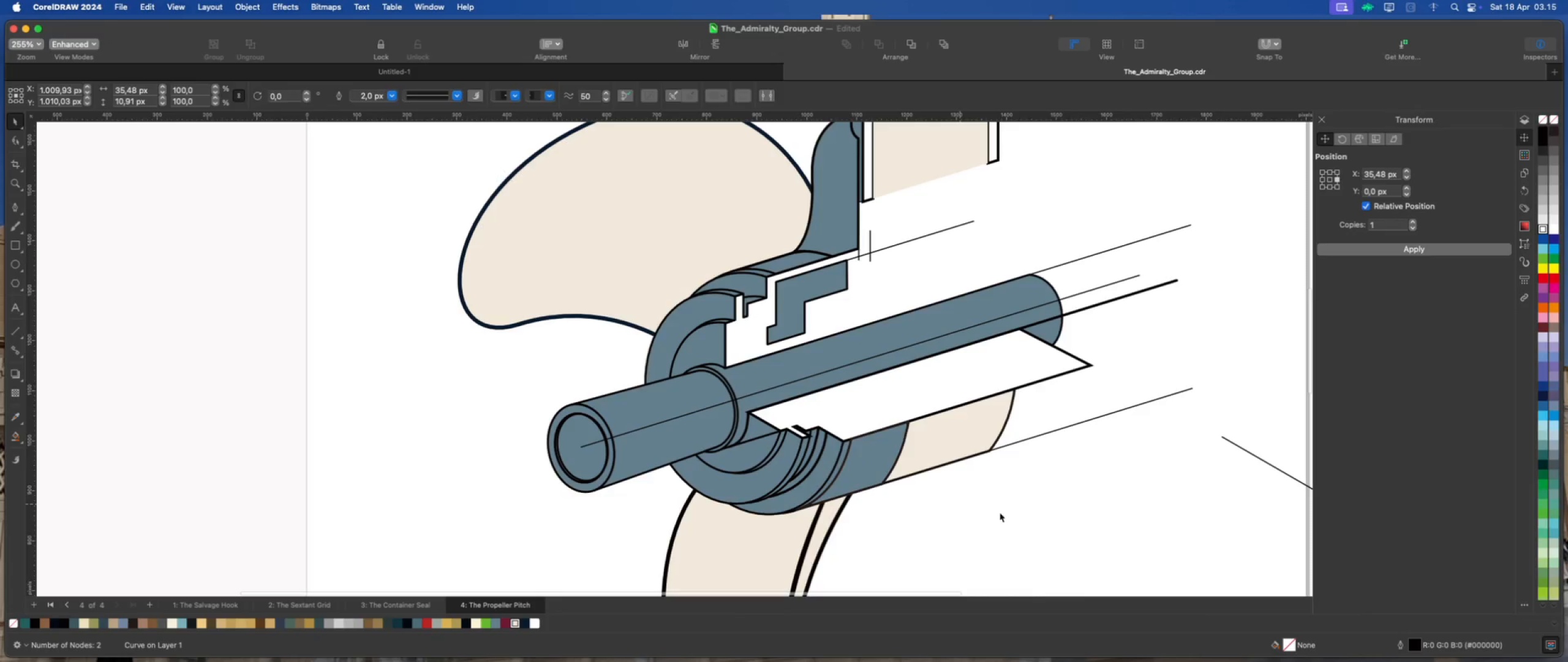 
left_click([1000, 513])
 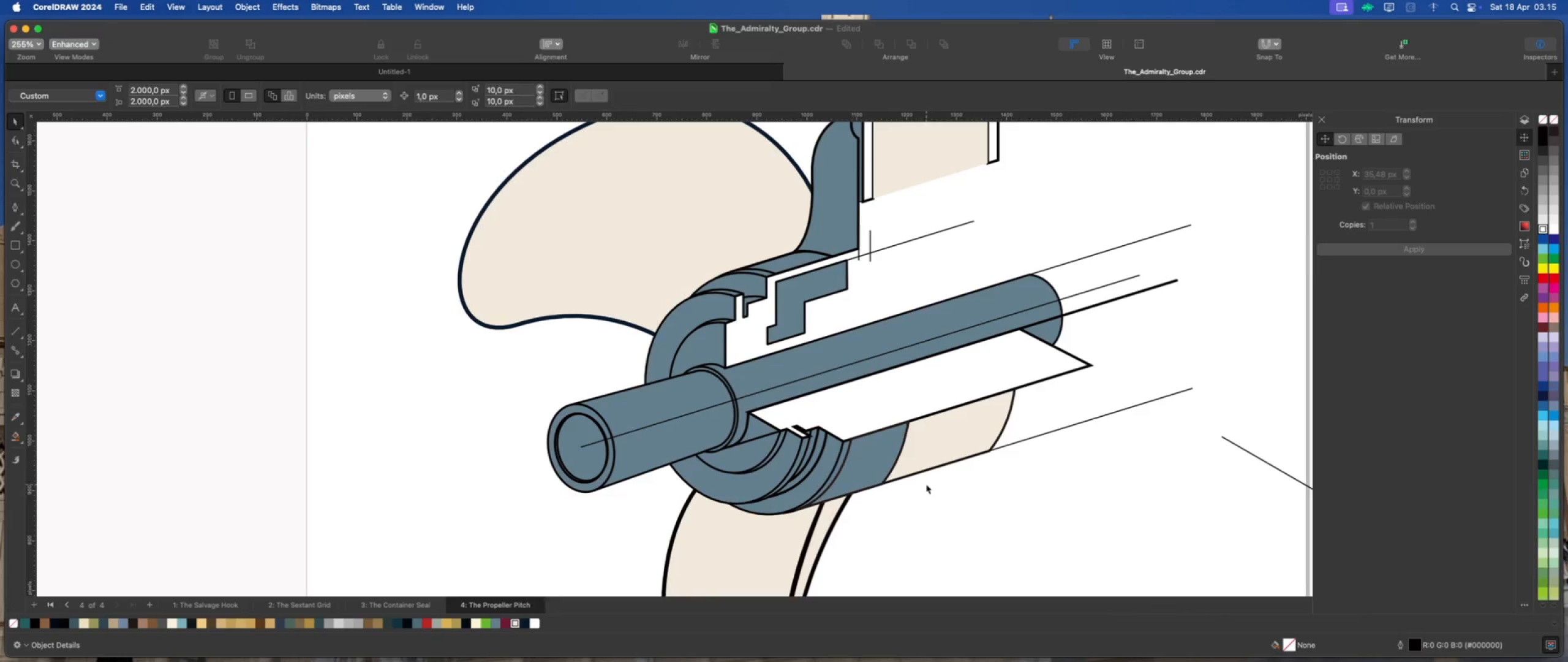 
scroll: coordinate [869, 452], scroll_direction: up, amount: 2.0
 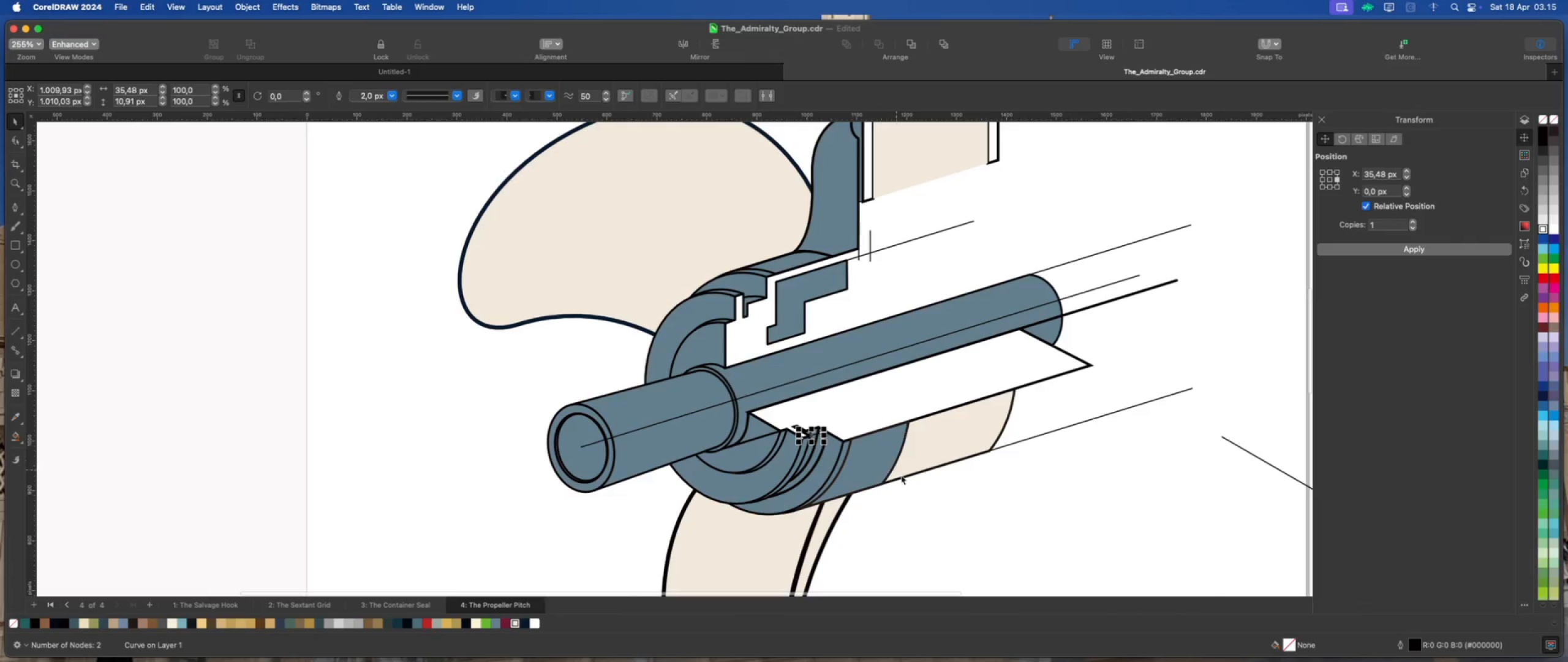 
left_click([798, 437])
 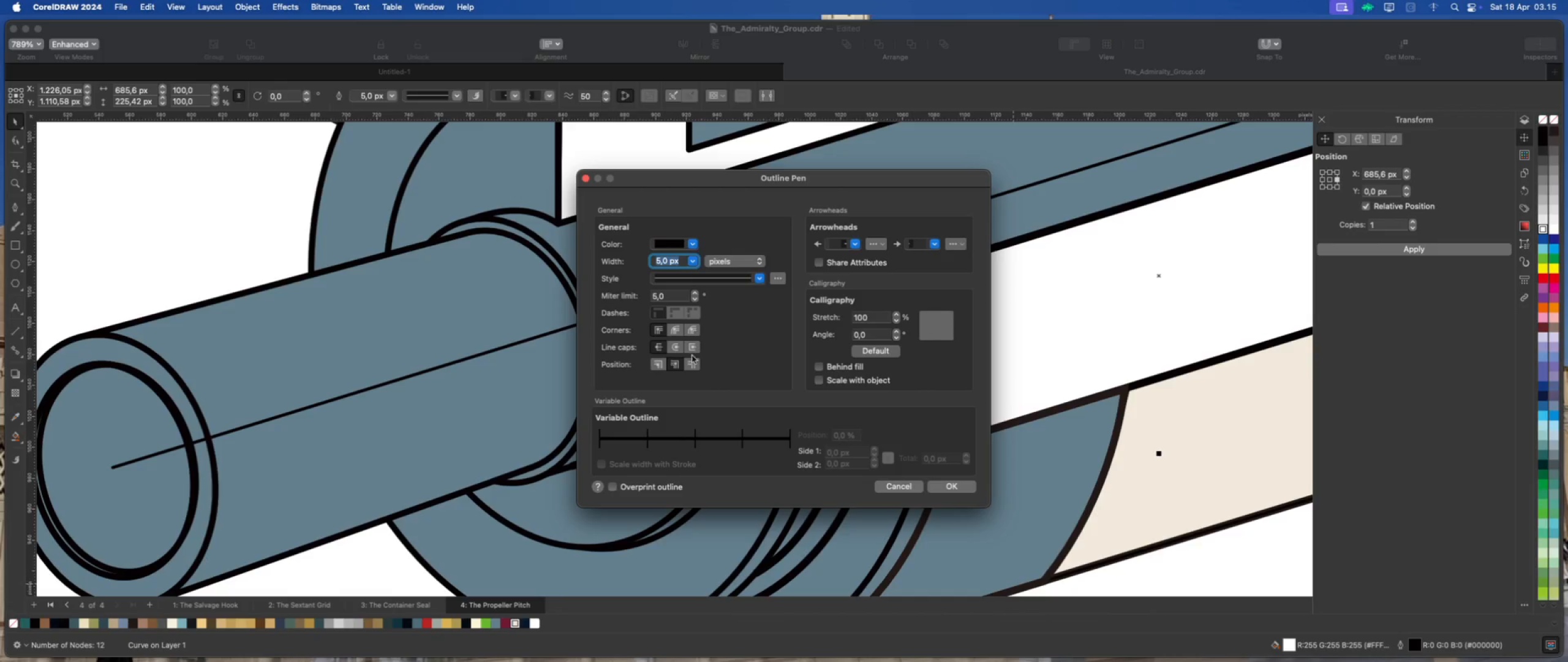 
scroll: coordinate [794, 444], scroll_direction: up, amount: 8.0
 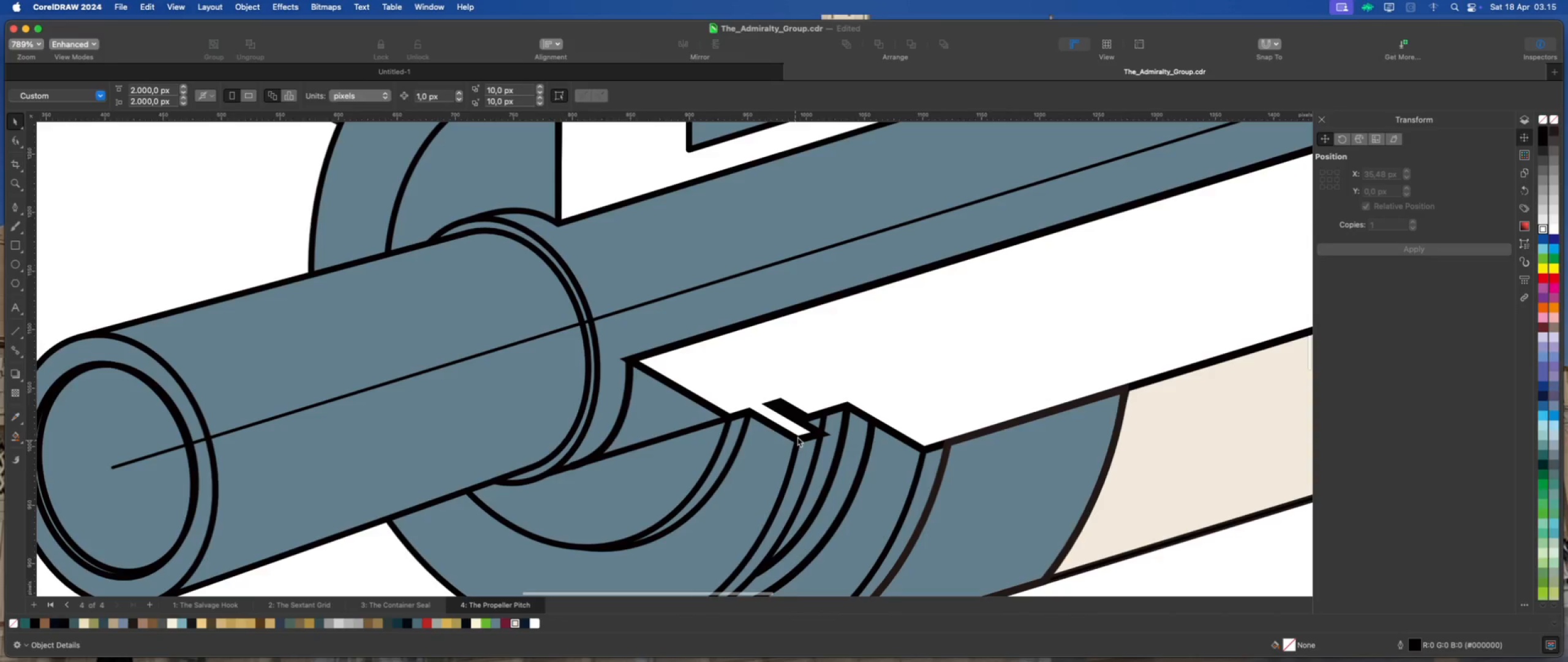 
double_click([677, 347])
 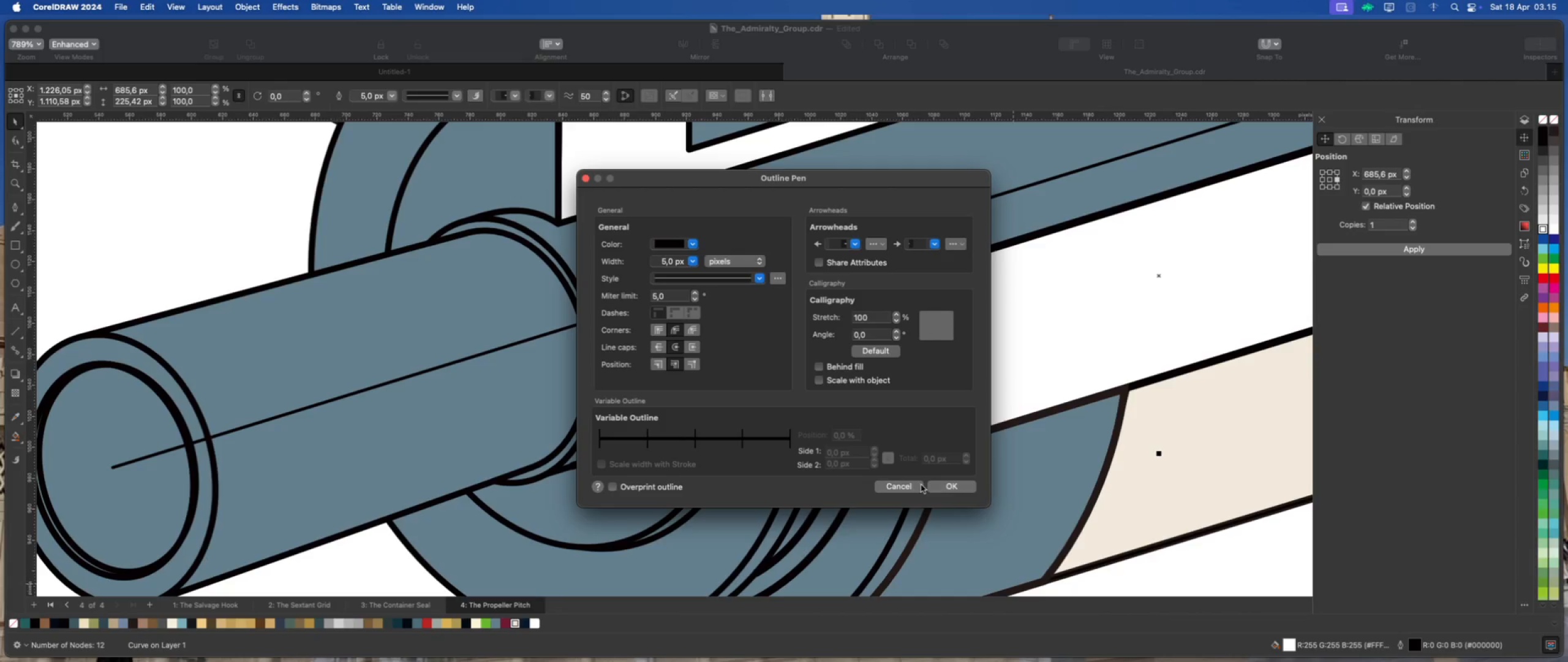 
left_click([943, 486])
 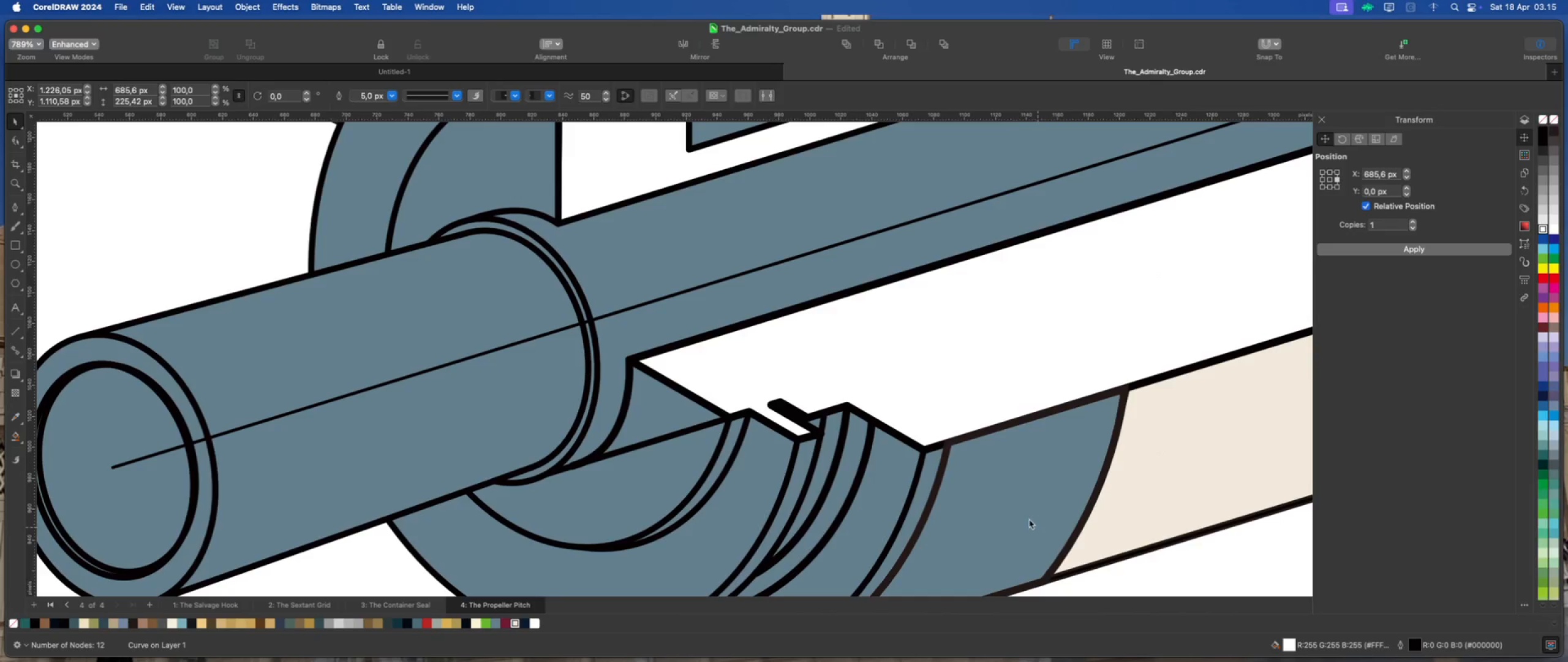 
left_click([1068, 530])
 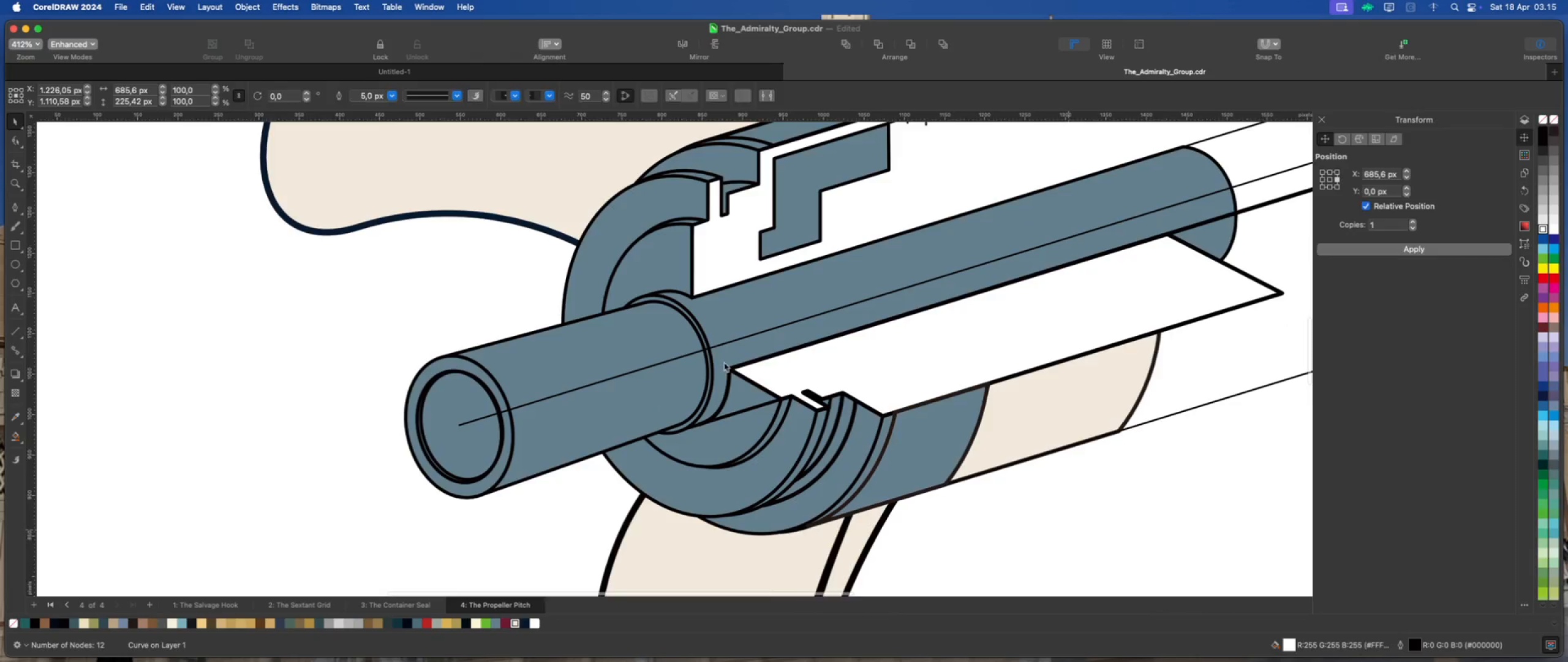 
scroll: coordinate [690, 359], scroll_direction: down, amount: 6.0
 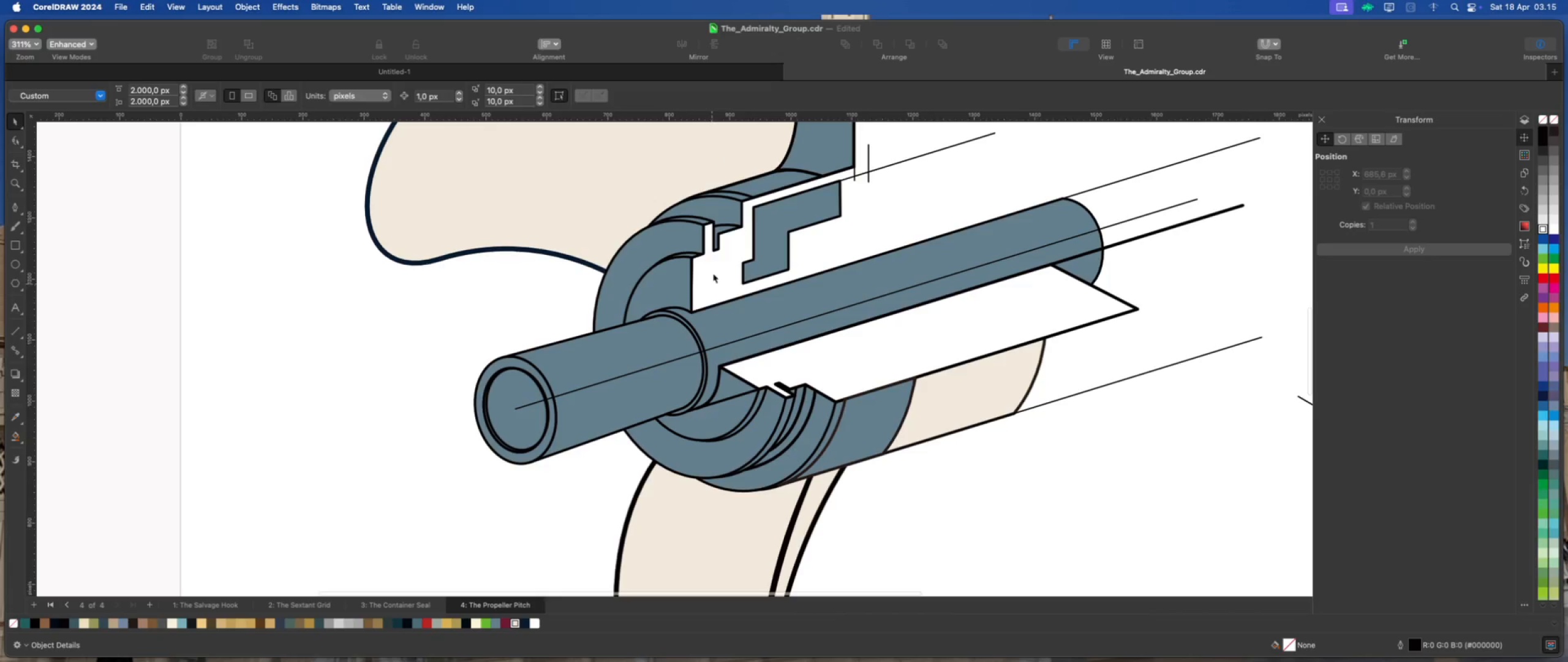 
scroll: coordinate [709, 221], scroll_direction: up, amount: 1.0
 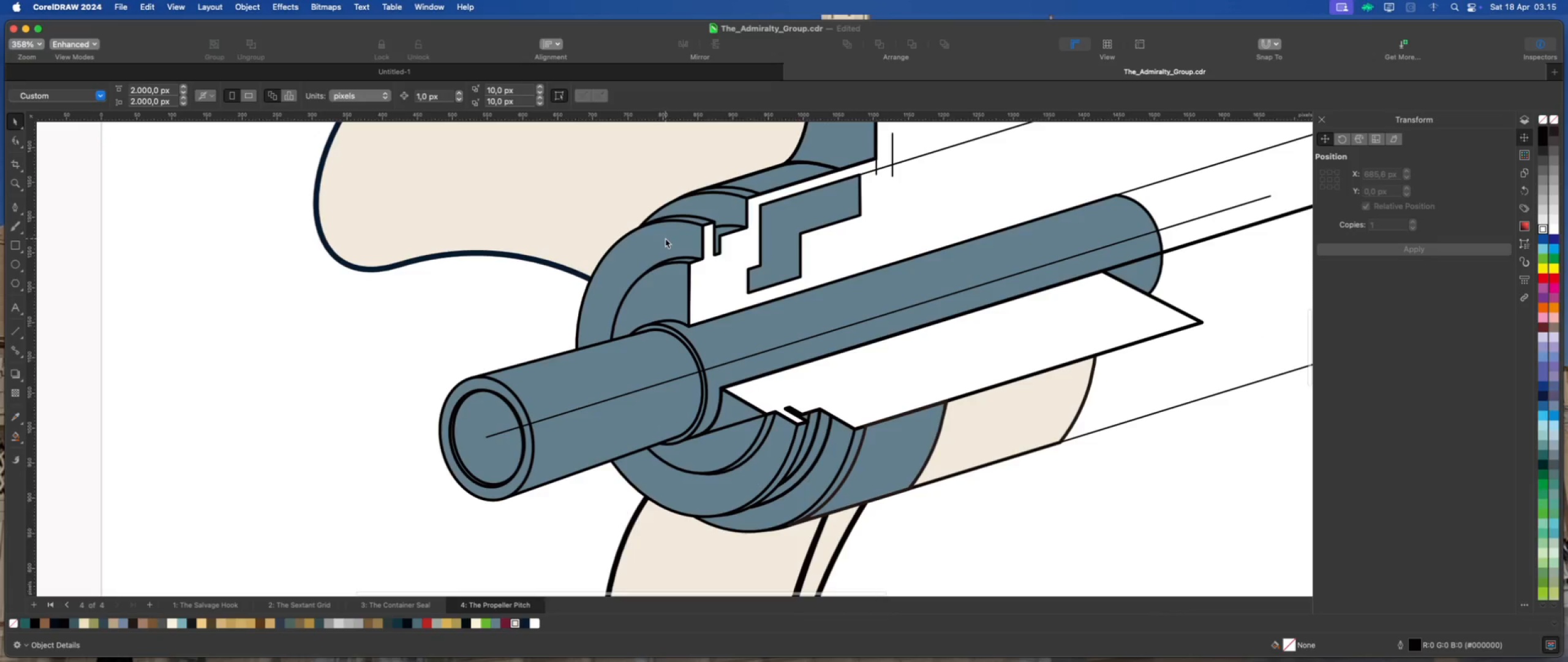 
left_click([915, 441])
 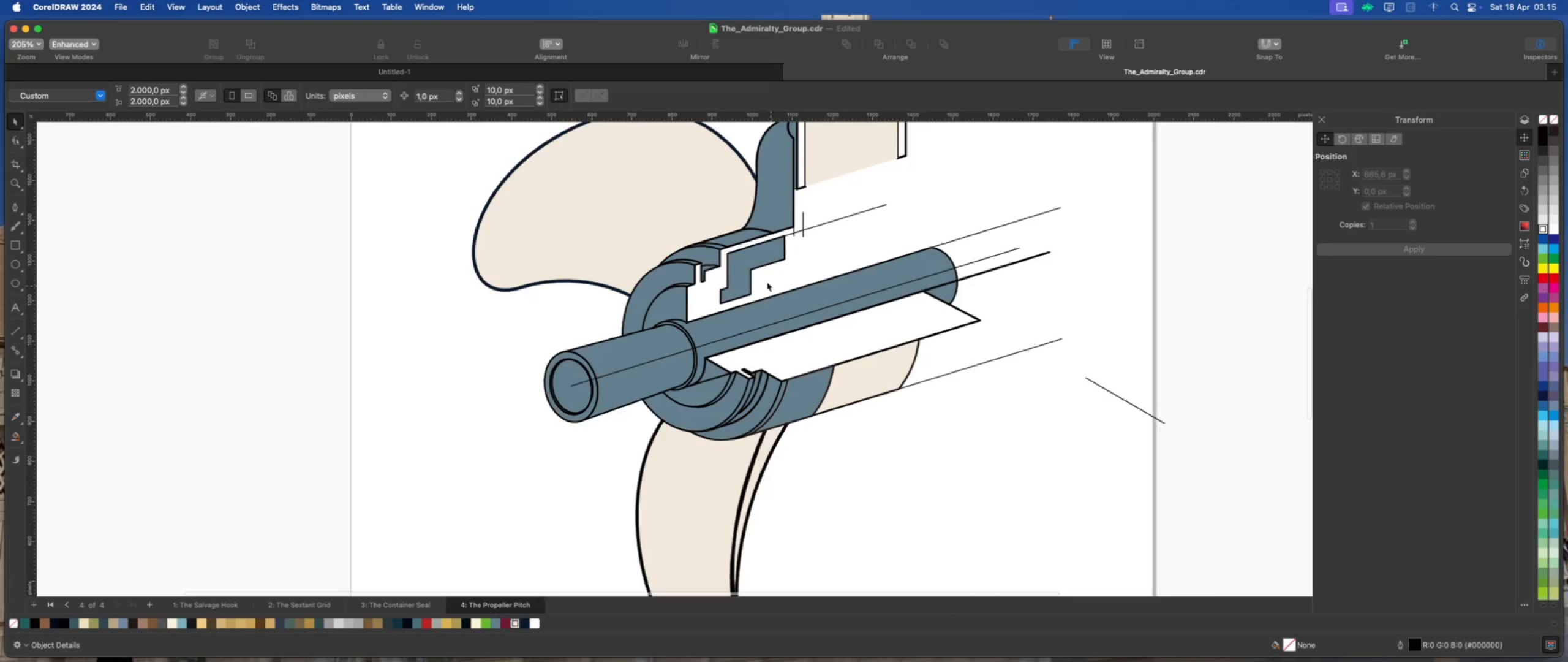 
scroll: coordinate [685, 316], scroll_direction: down, amount: 4.0
 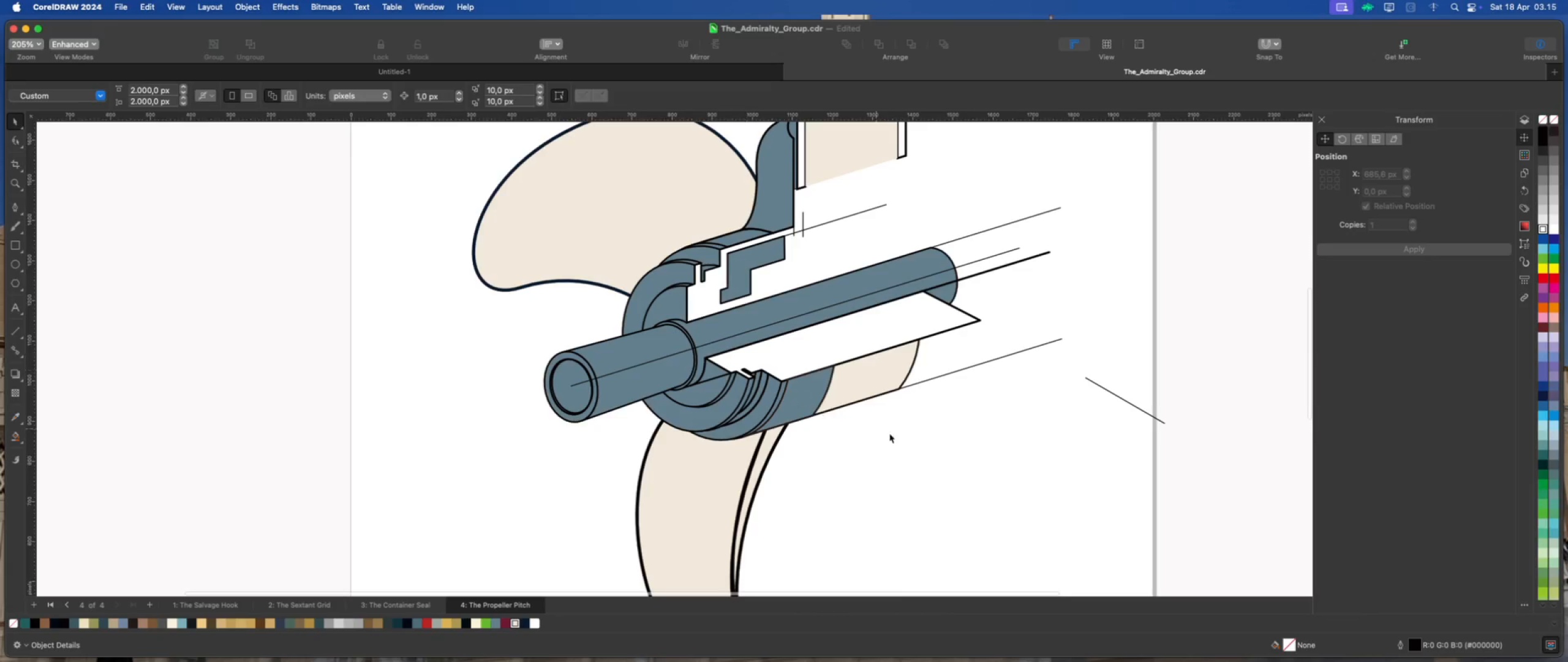 
left_click([758, 257])
 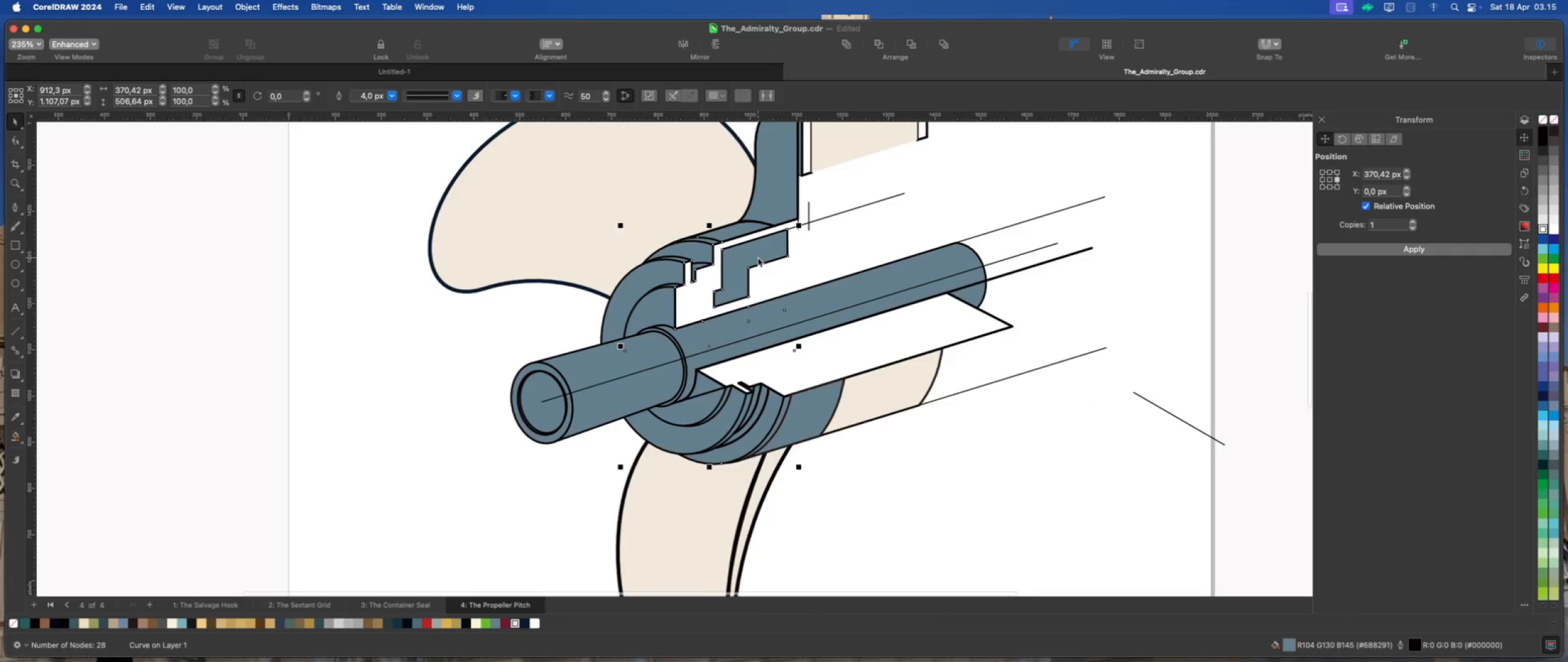 
scroll: coordinate [758, 257], scroll_direction: up, amount: 3.0
 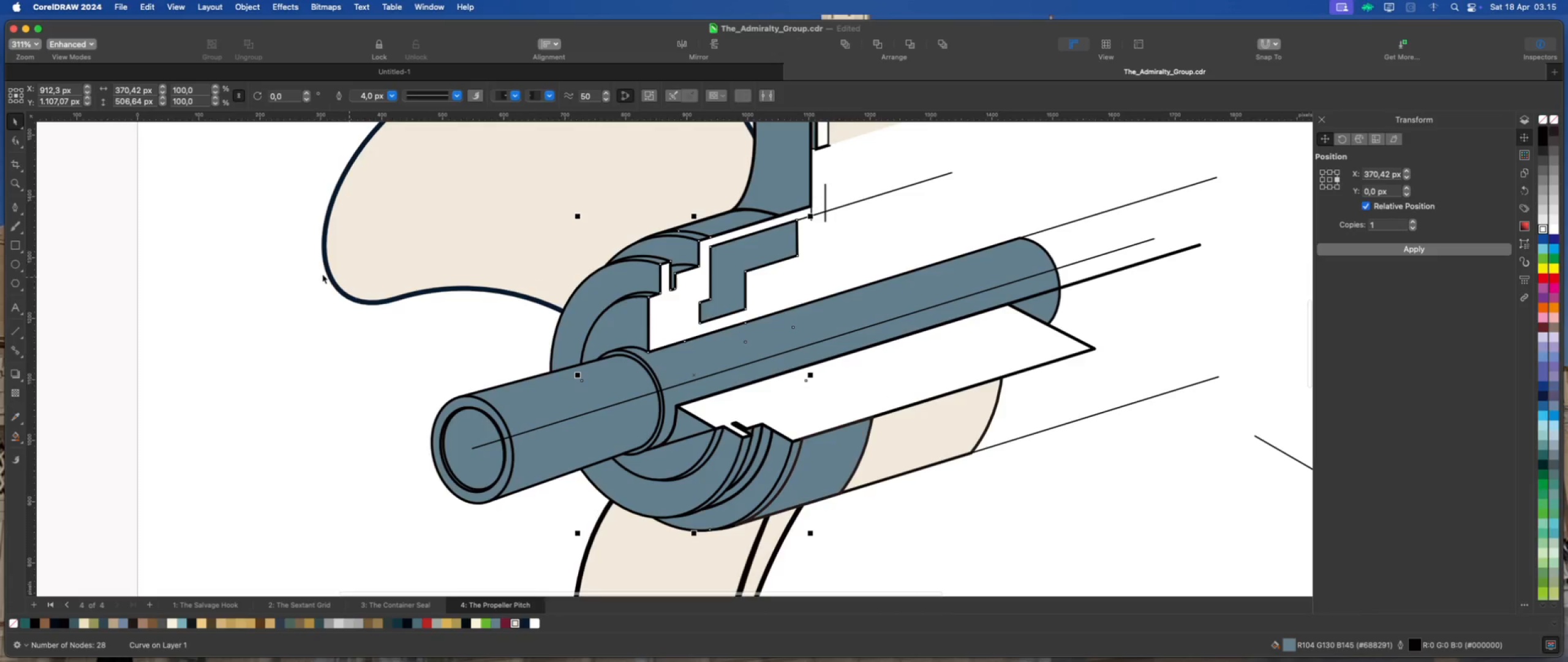 
left_click([170, 259])
 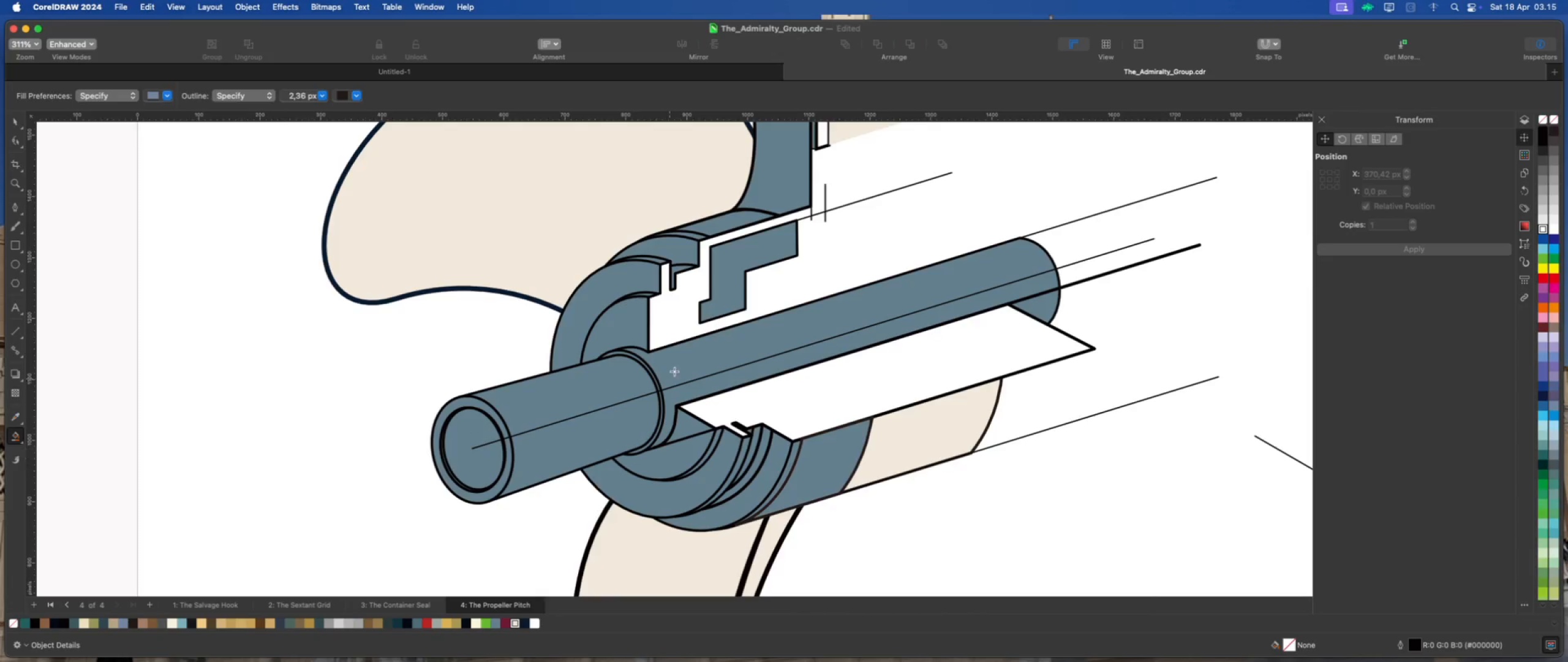 
left_click([725, 292])
 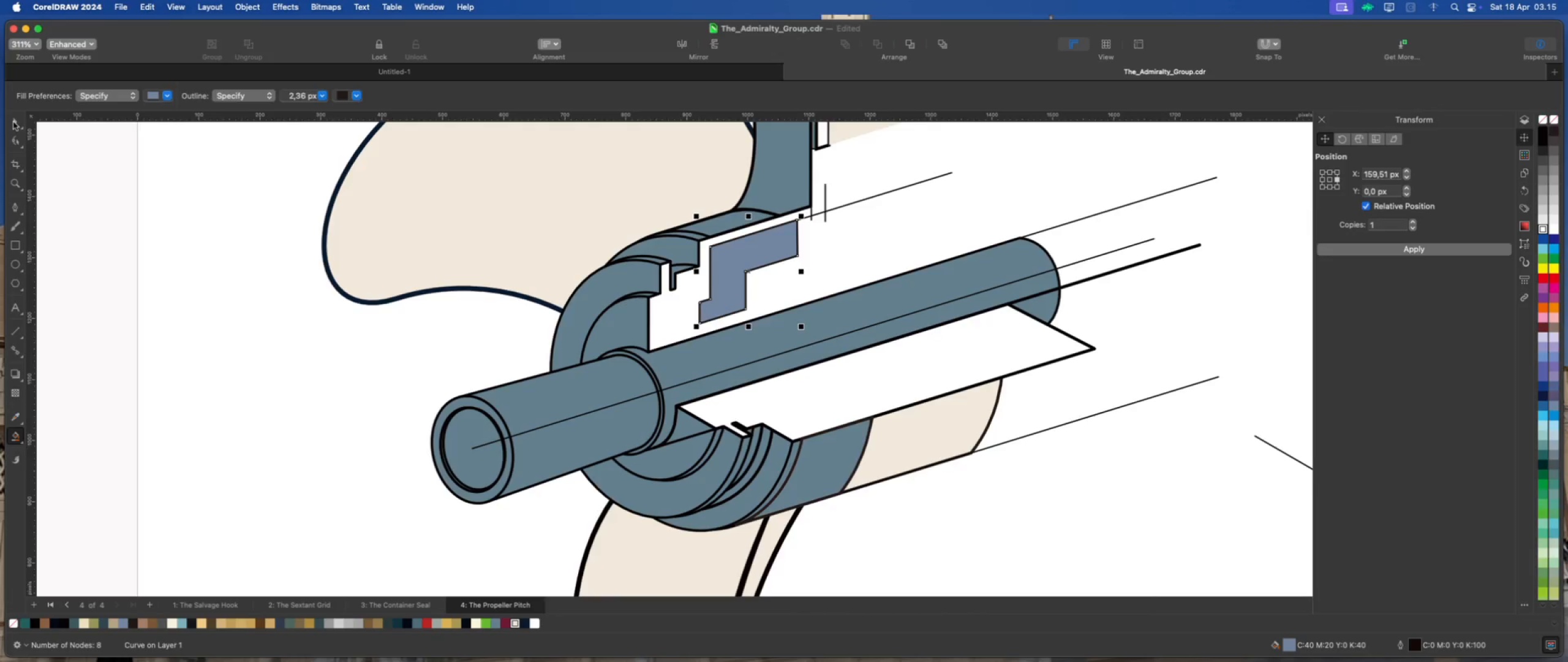 
double_click([199, 217])
 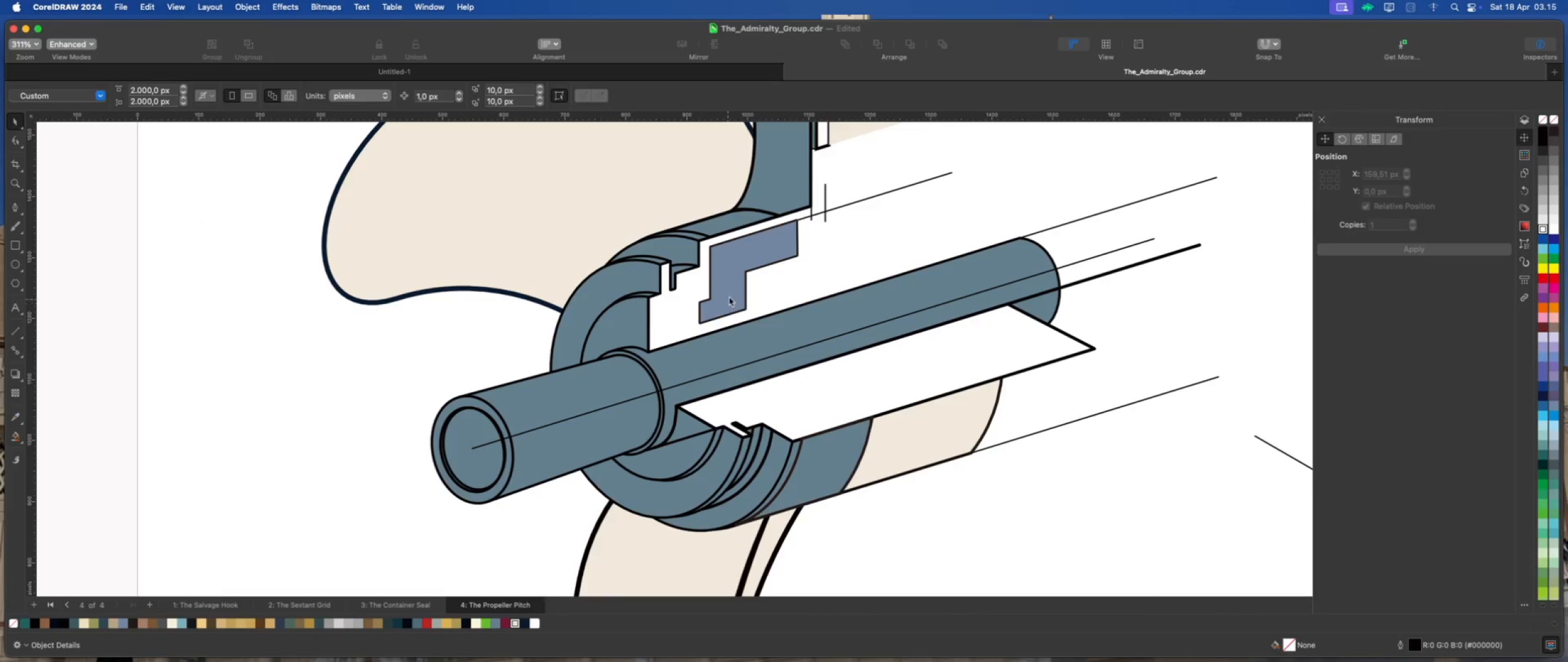 
left_click([734, 286])
 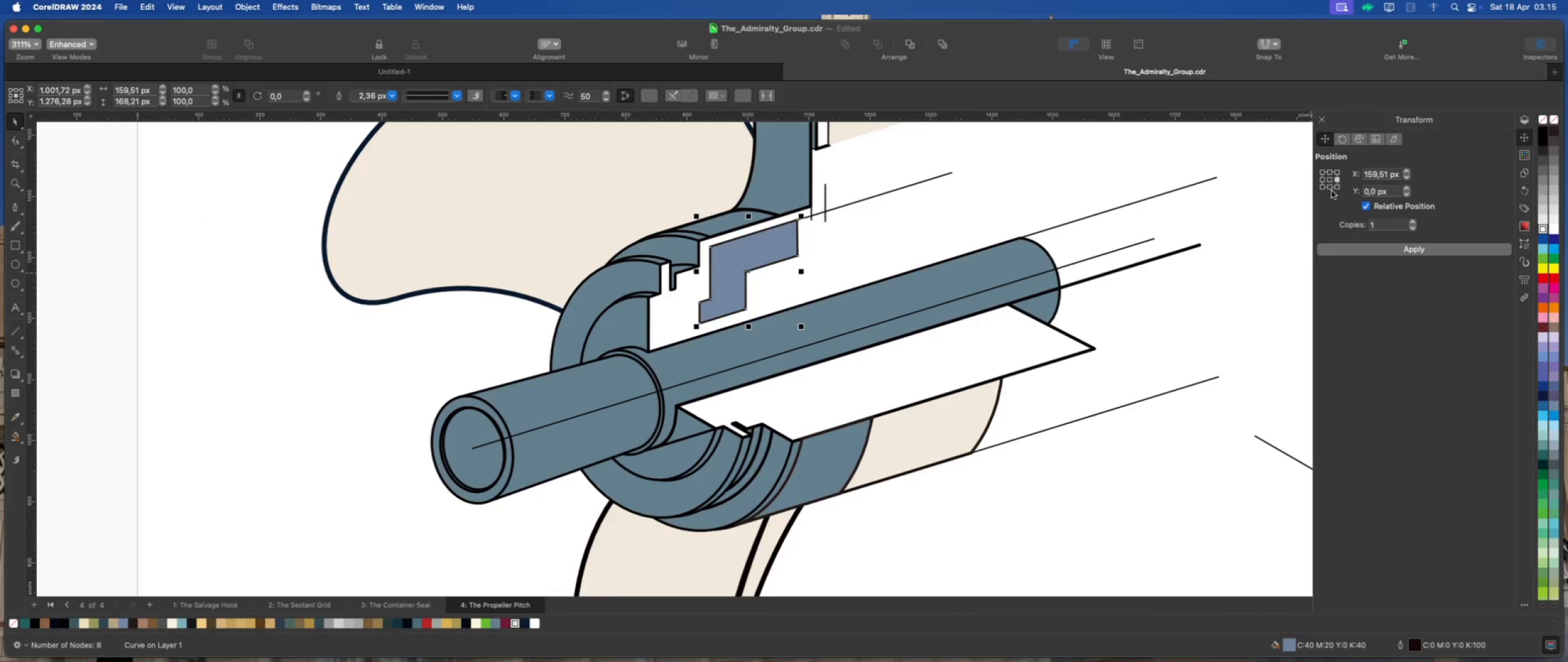 
left_click([1329, 188])
 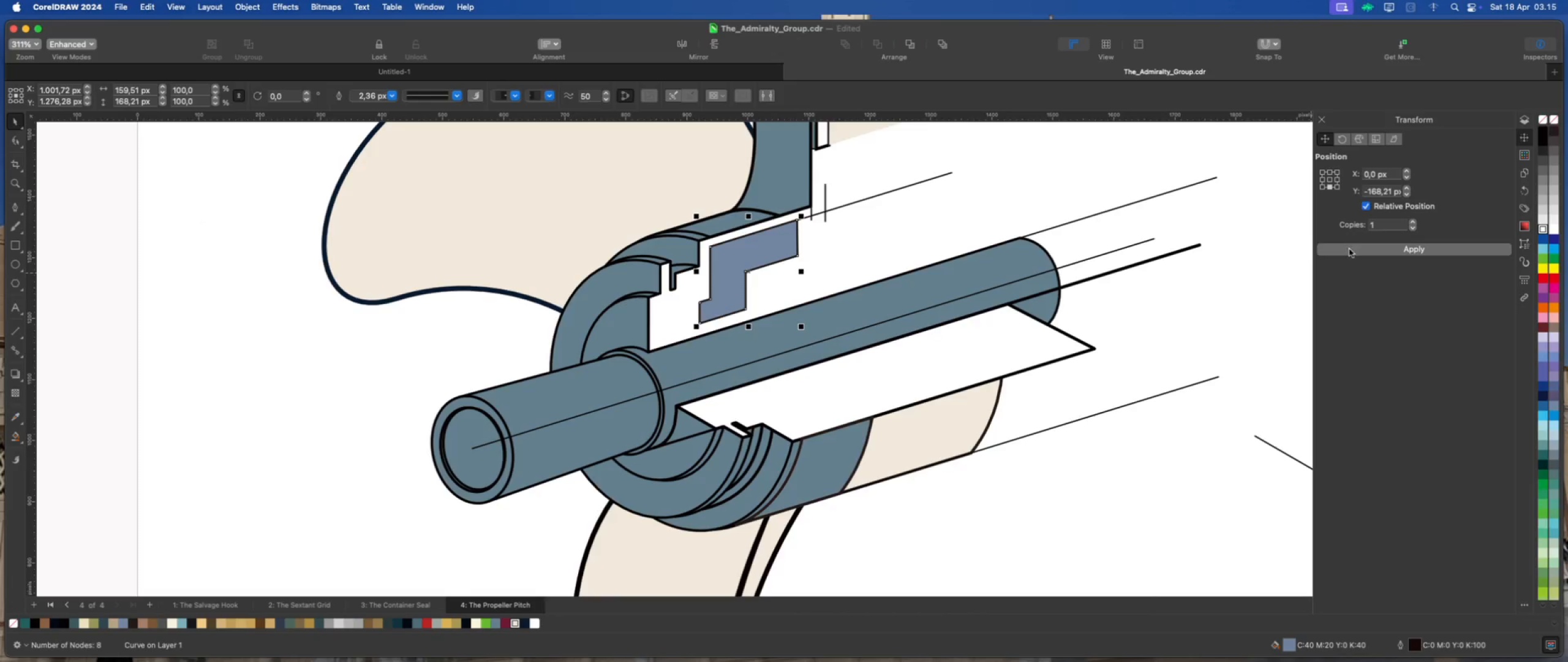 
left_click([1349, 249])
 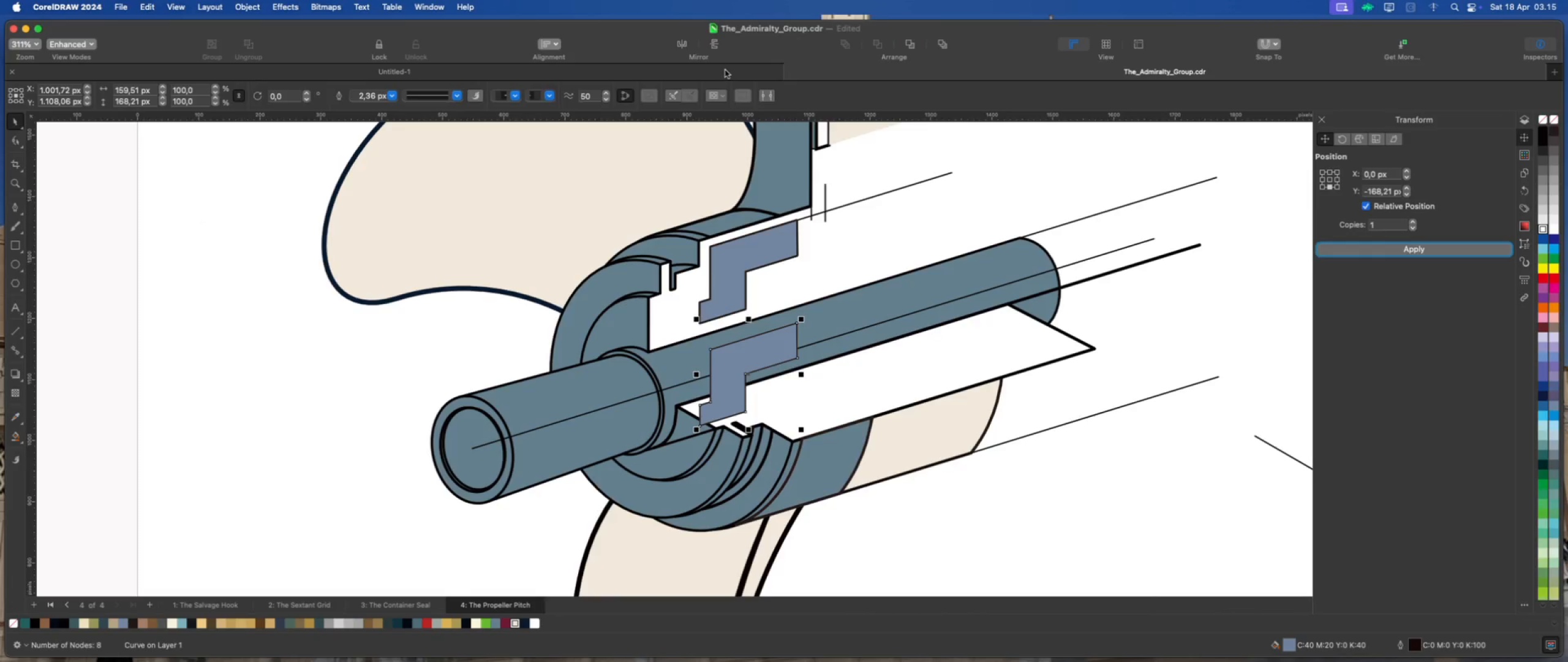 
left_click([712, 44])
 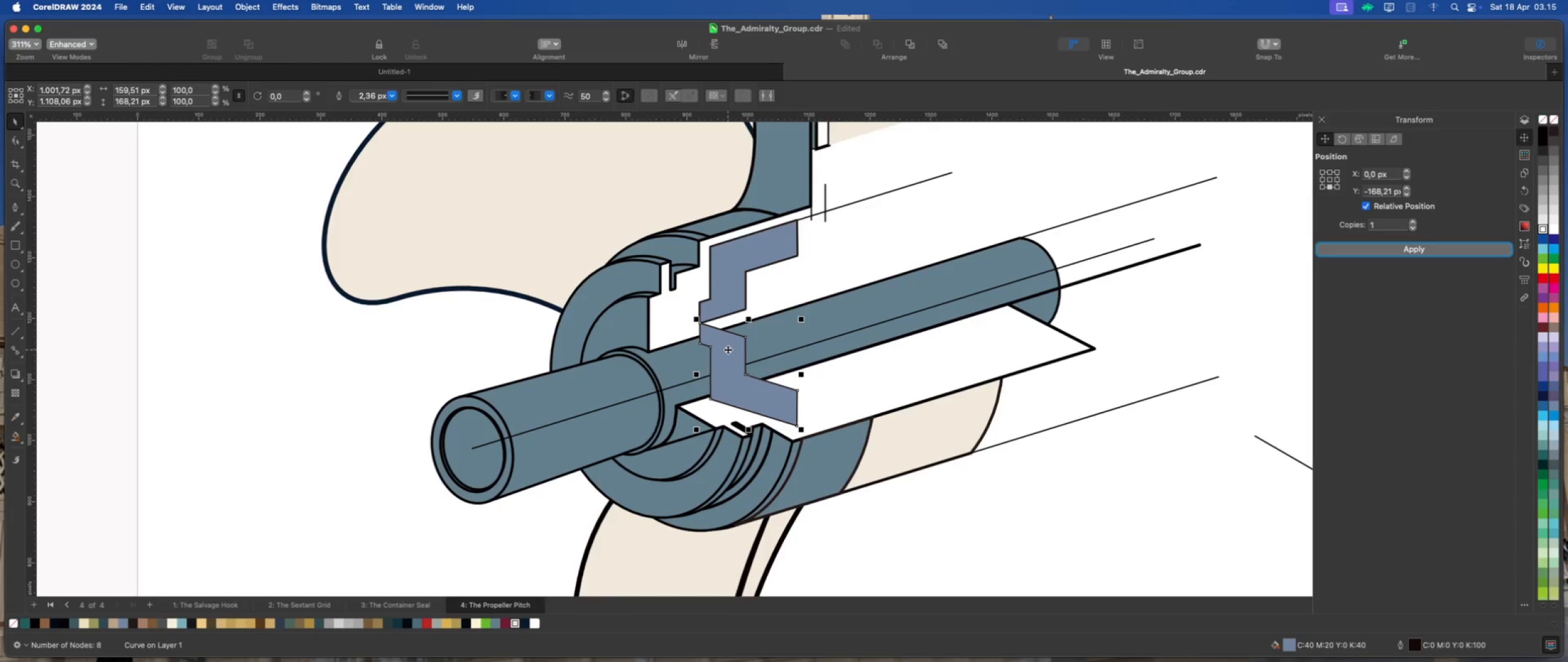 
left_click_drag(start_coordinate=[728, 349], to_coordinate=[789, 425])
 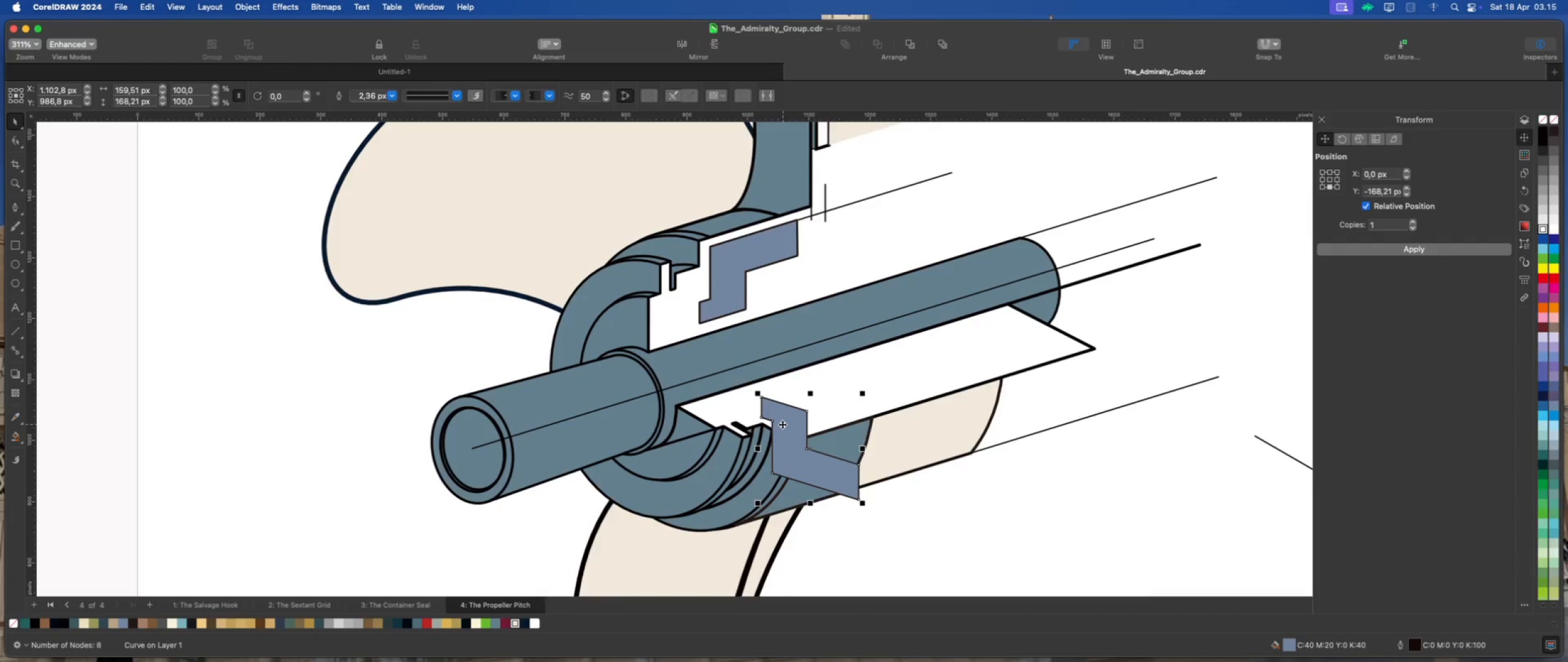 
scroll: coordinate [779, 419], scroll_direction: up, amount: 2.0
 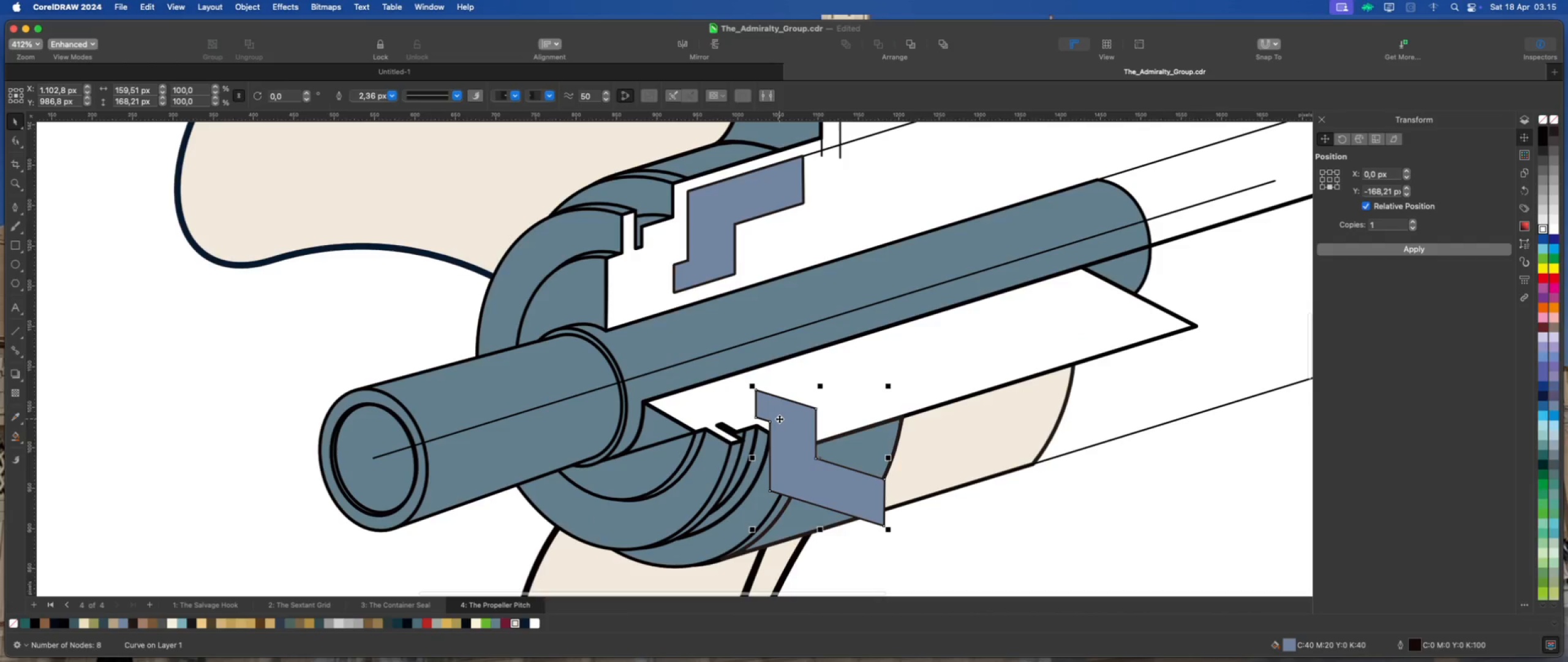 
scroll: coordinate [779, 419], scroll_direction: down, amount: 1.0
 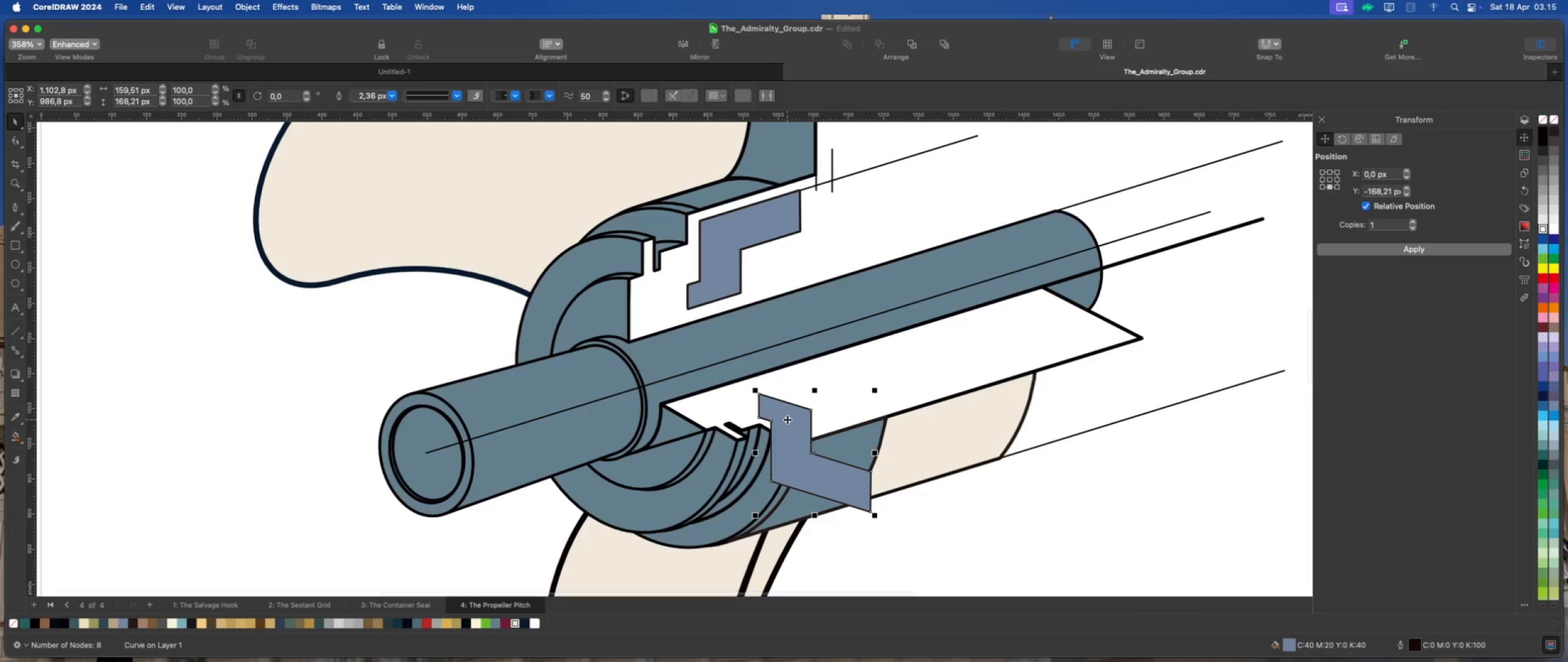 
left_click_drag(start_coordinate=[791, 417], to_coordinate=[785, 408])
 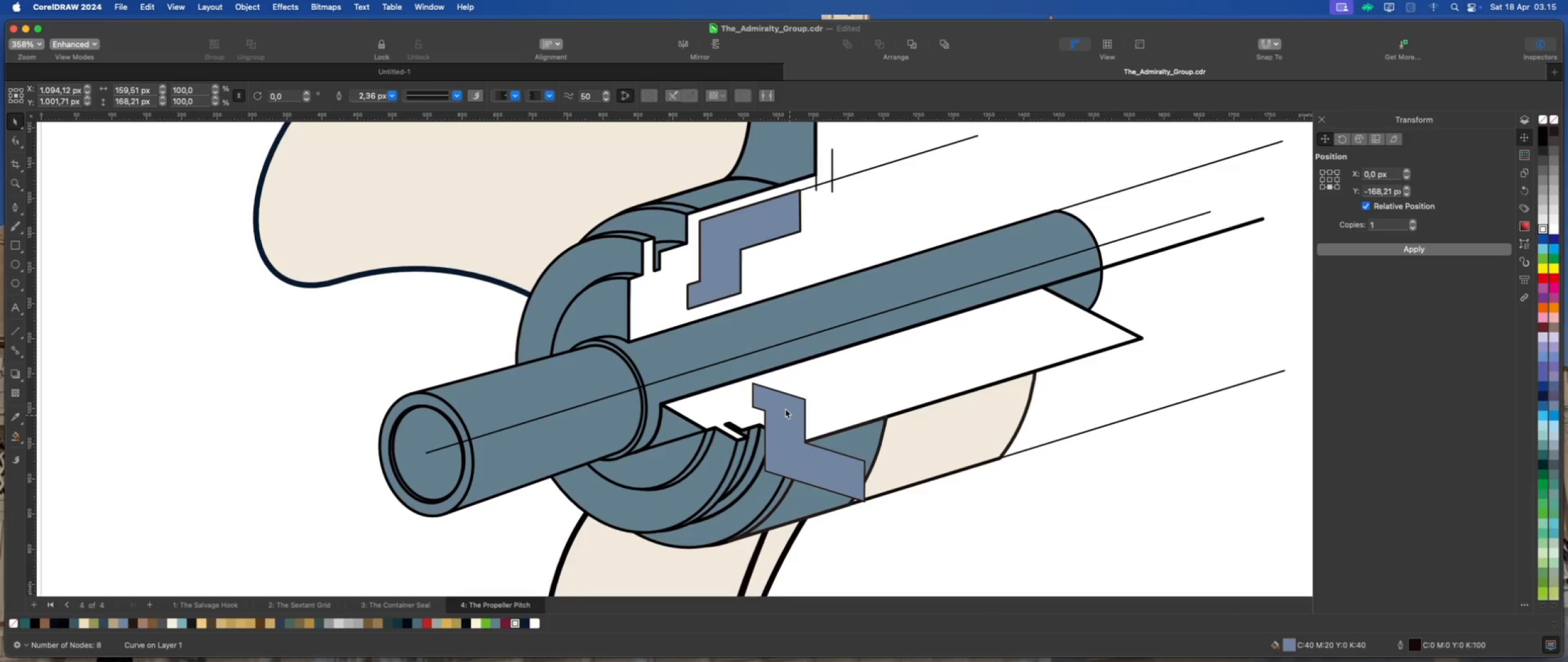 
scroll: coordinate [785, 408], scroll_direction: up, amount: 2.0
 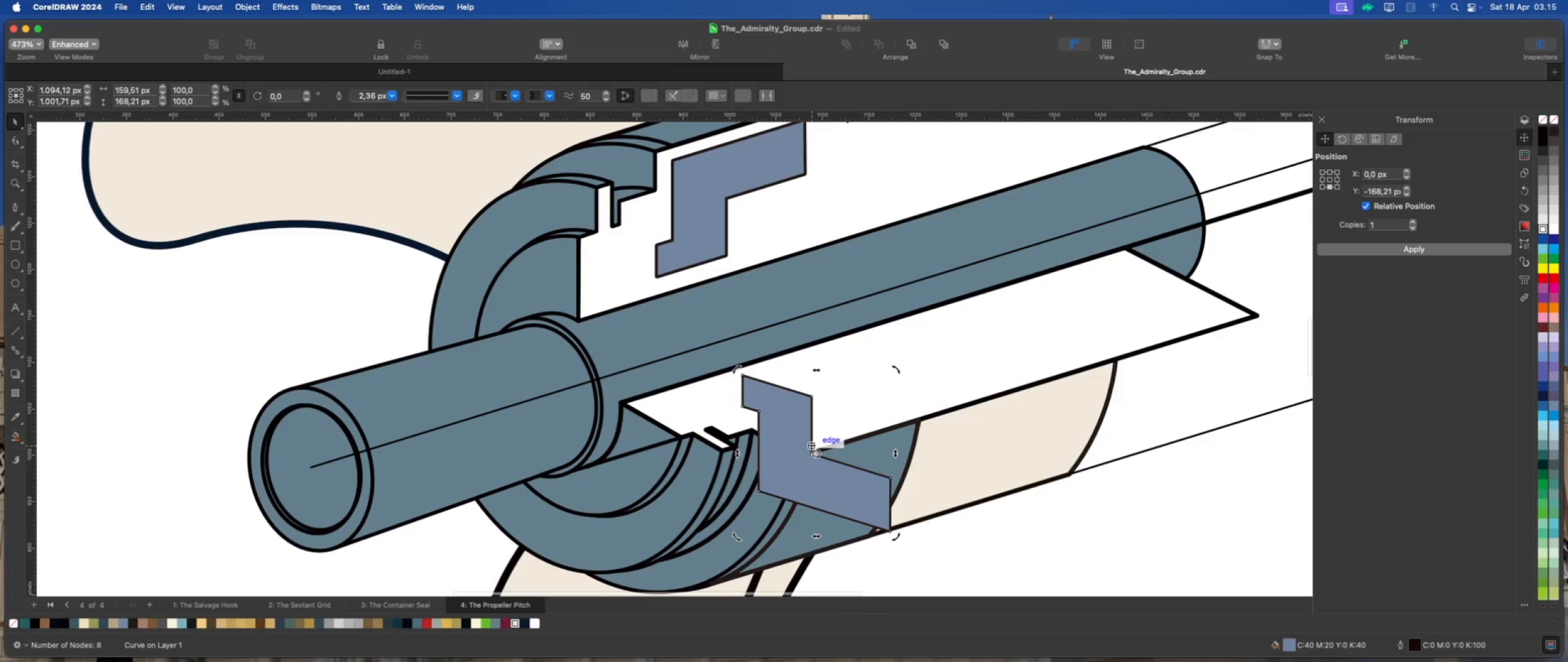 
left_click_drag(start_coordinate=[816, 454], to_coordinate=[742, 375])
 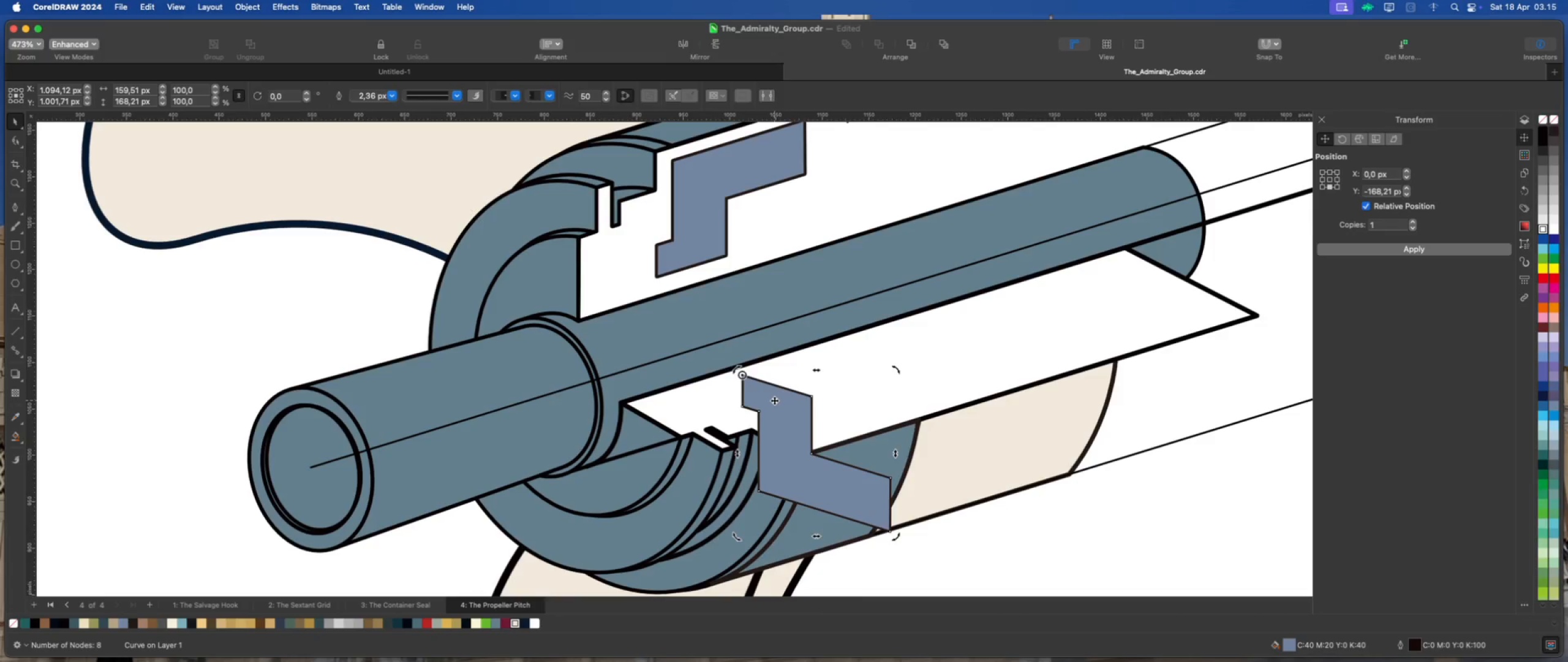 
left_click([774, 400])
 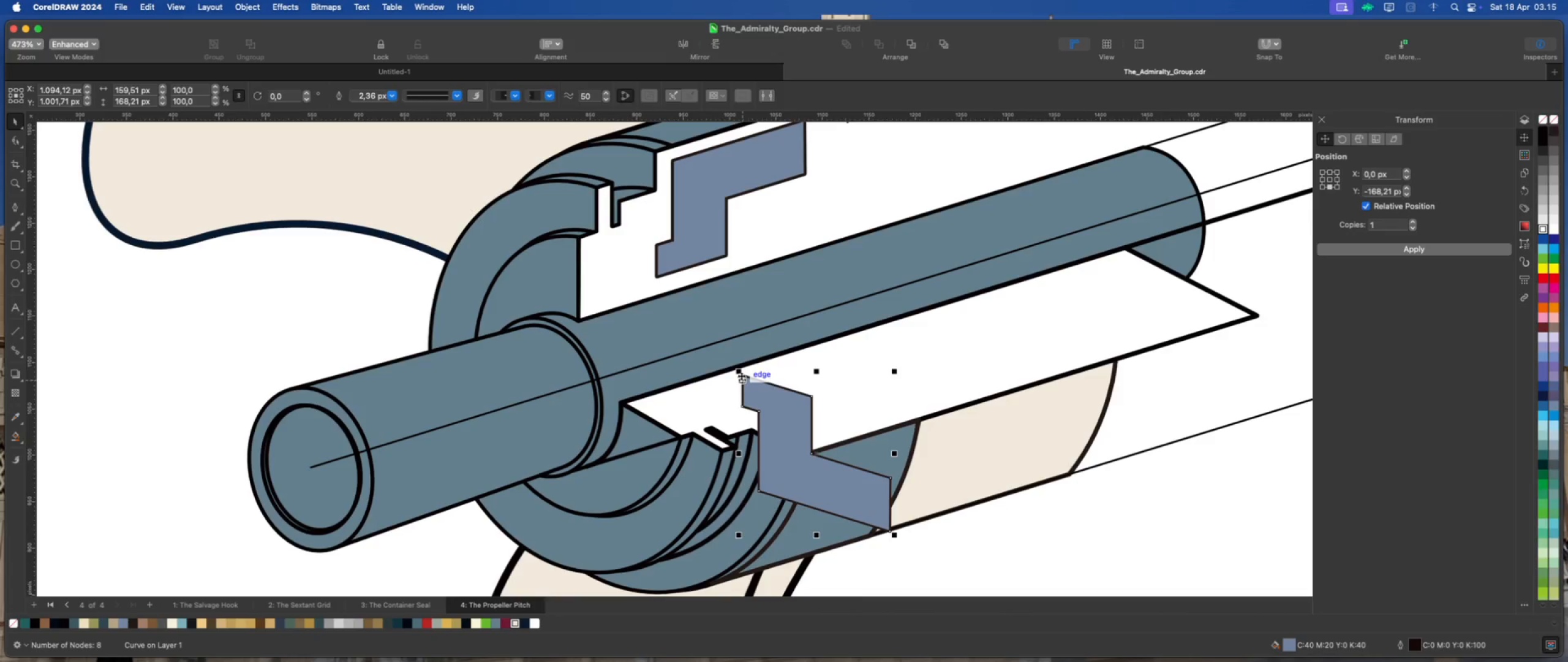 
left_click_drag(start_coordinate=[741, 375], to_coordinate=[735, 369])
 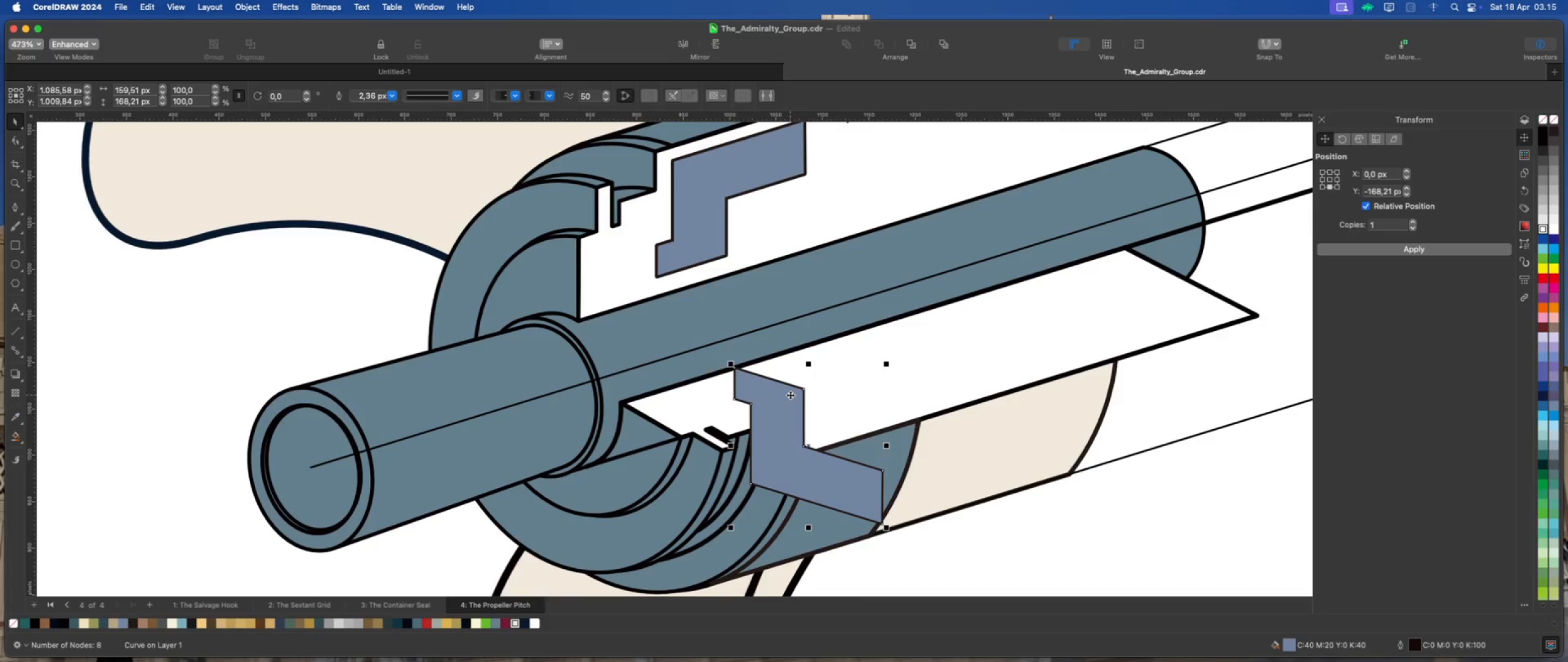 
left_click([790, 395])
 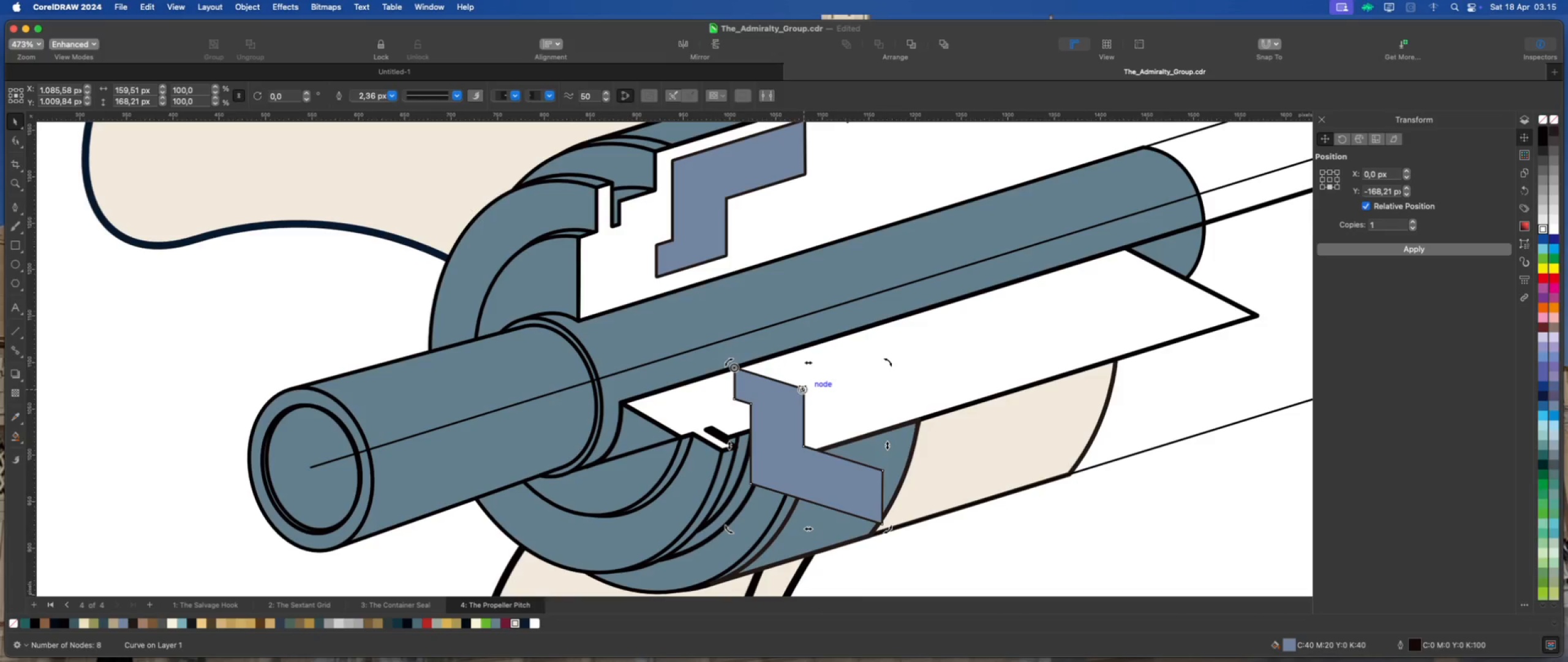 
left_click_drag(start_coordinate=[802, 389], to_coordinate=[806, 347])
 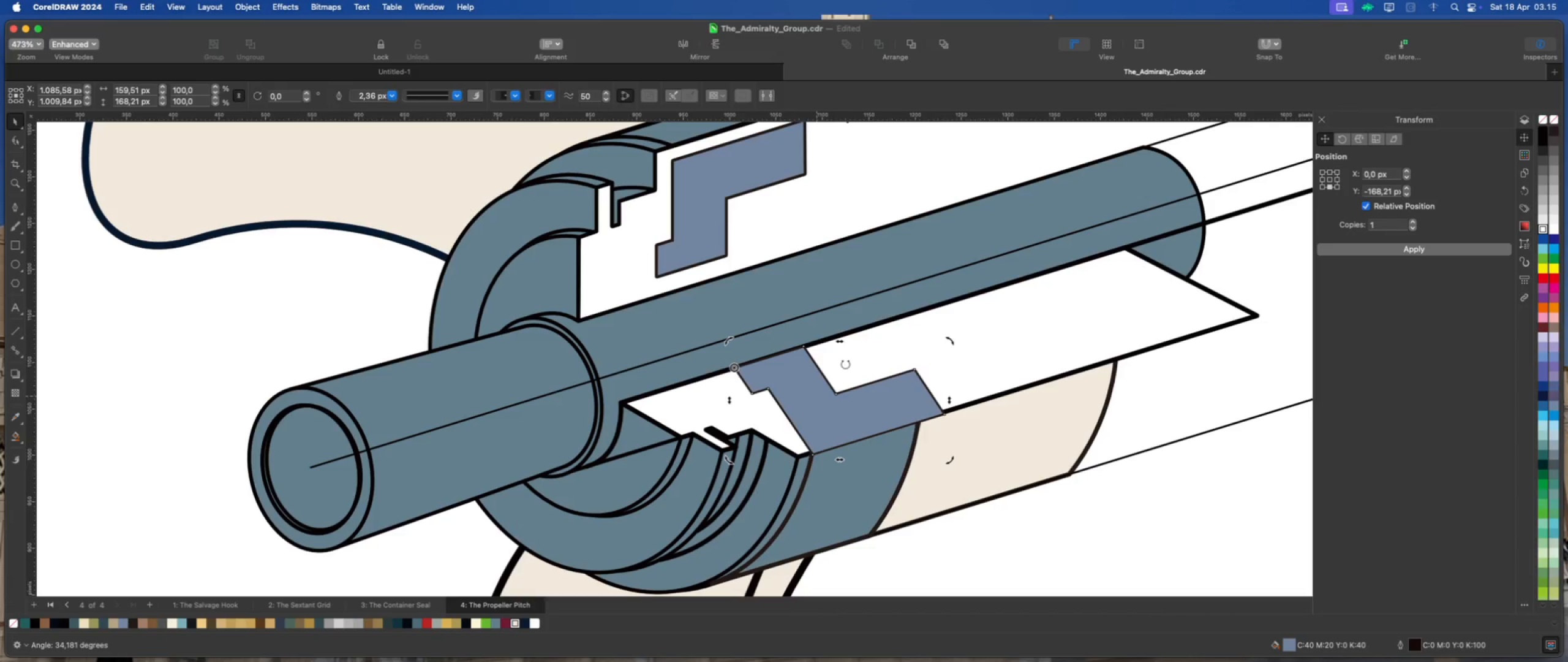 
left_click([847, 361])
 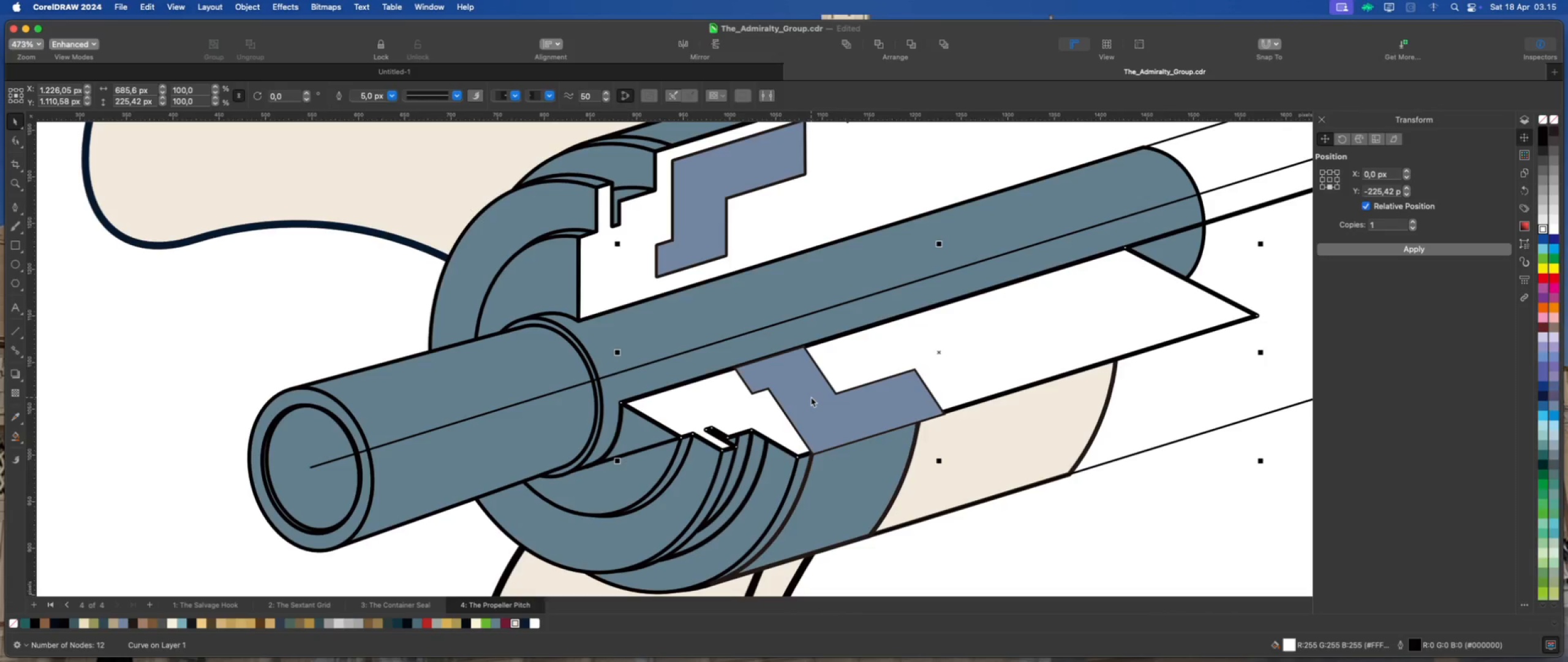 
left_click([811, 397])
 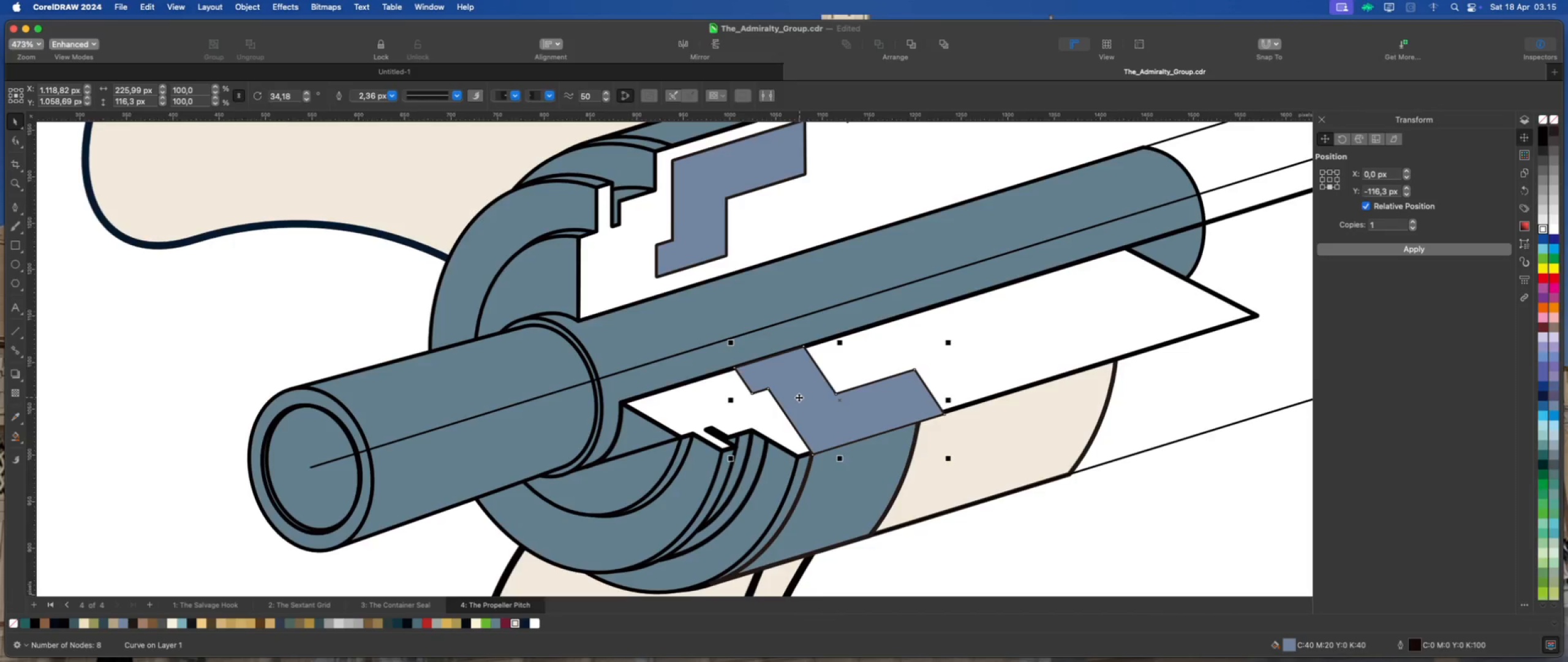 
scroll: coordinate [796, 397], scroll_direction: down, amount: 4.0
 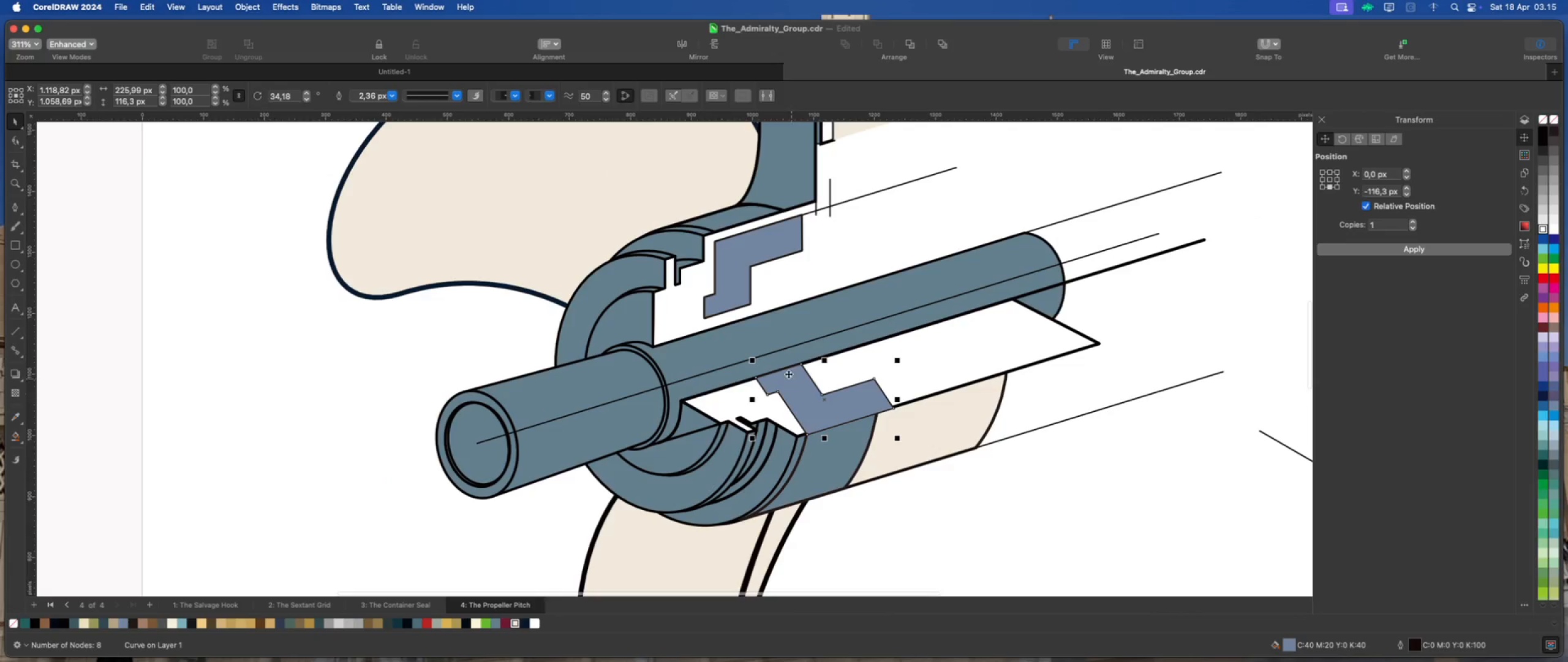 
scroll: coordinate [788, 374], scroll_direction: up, amount: 2.0
 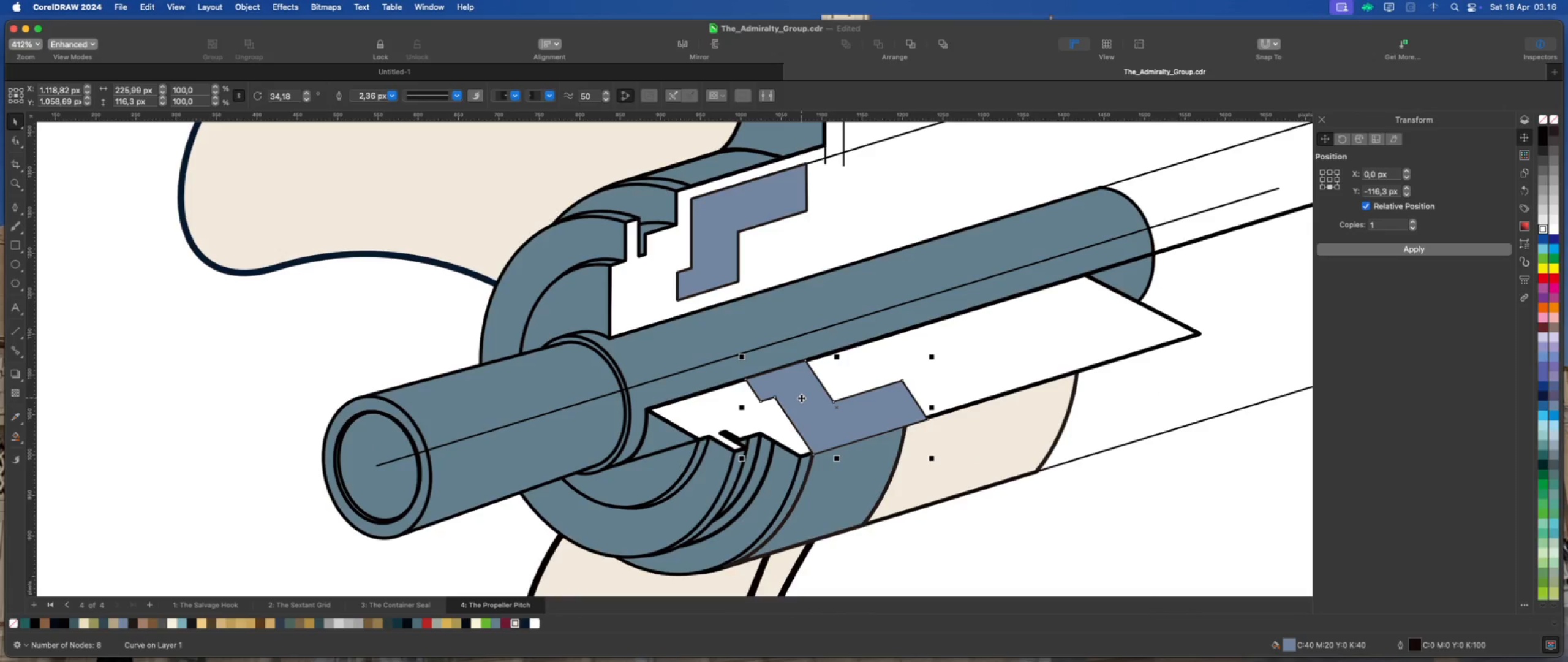 
wait(9.25)
 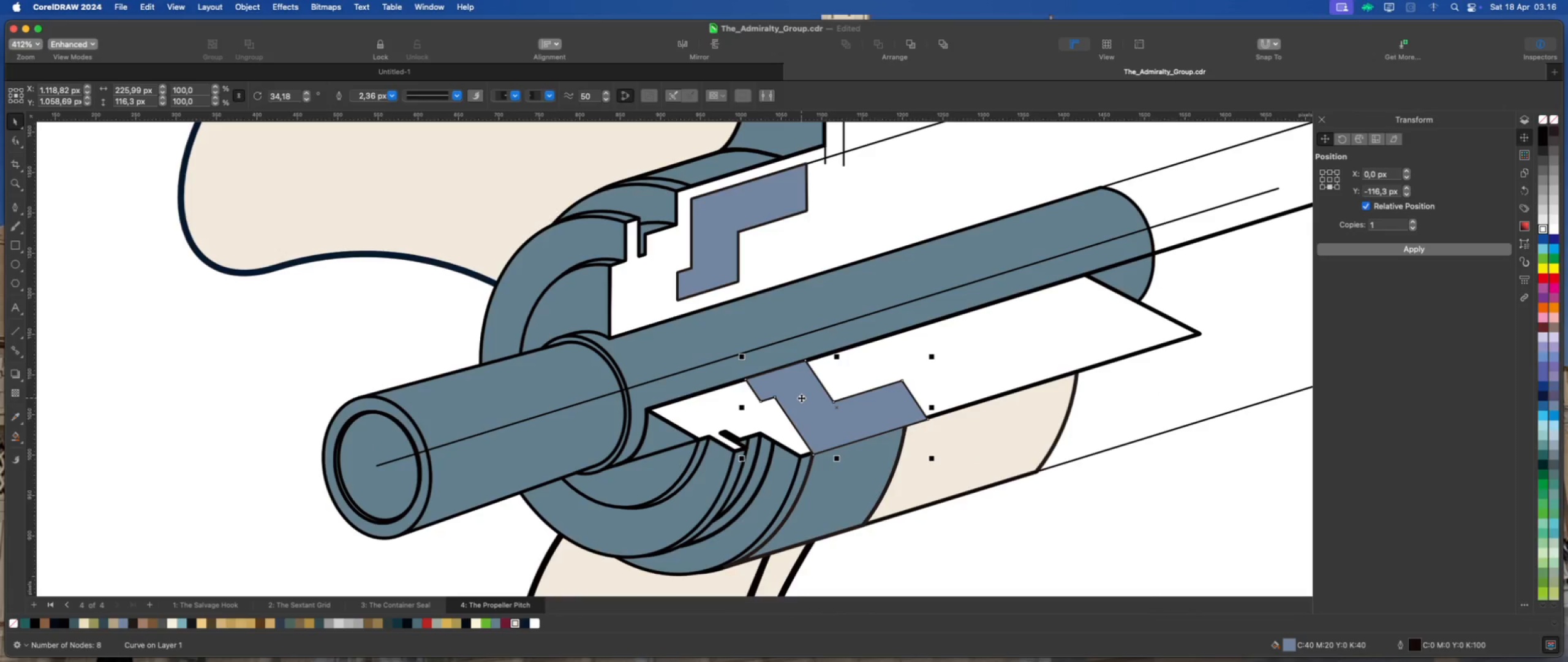 
left_click([1068, 494])
 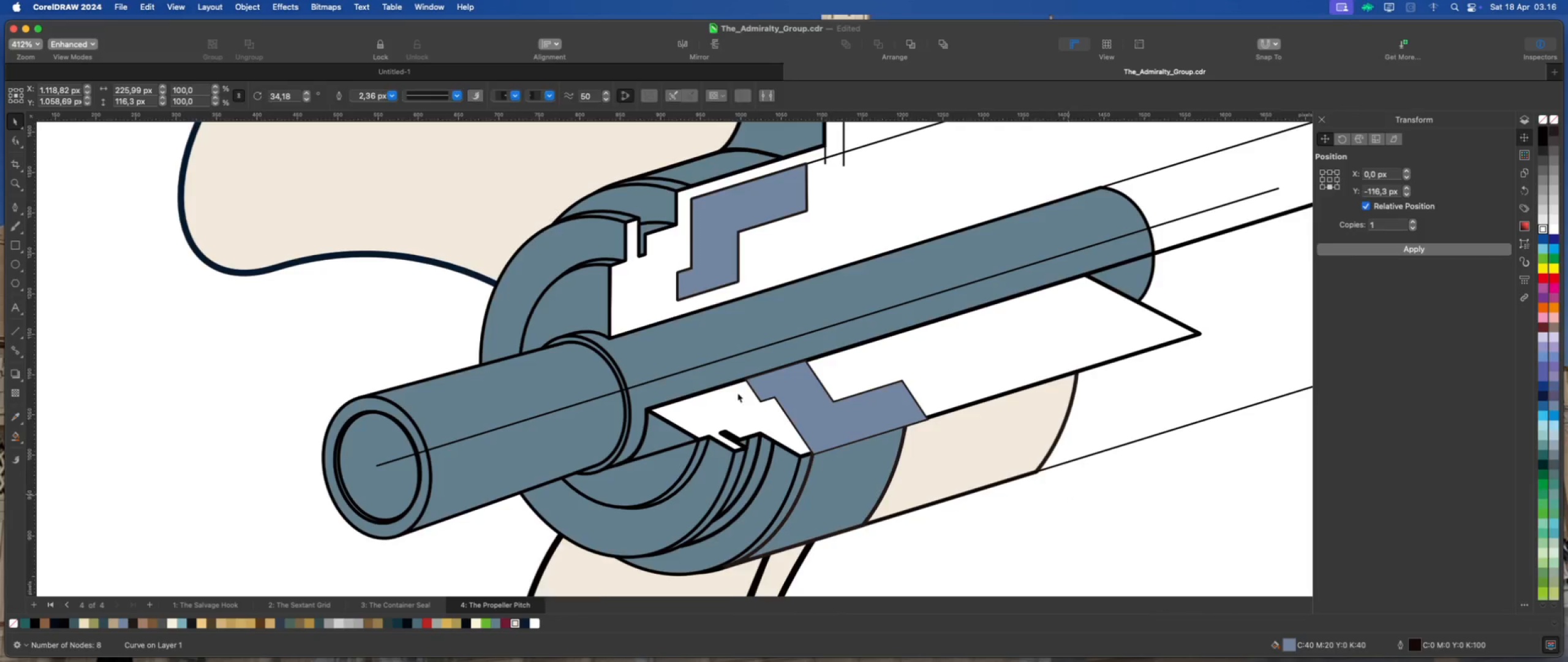 
scroll: coordinate [728, 390], scroll_direction: down, amount: 9.0
 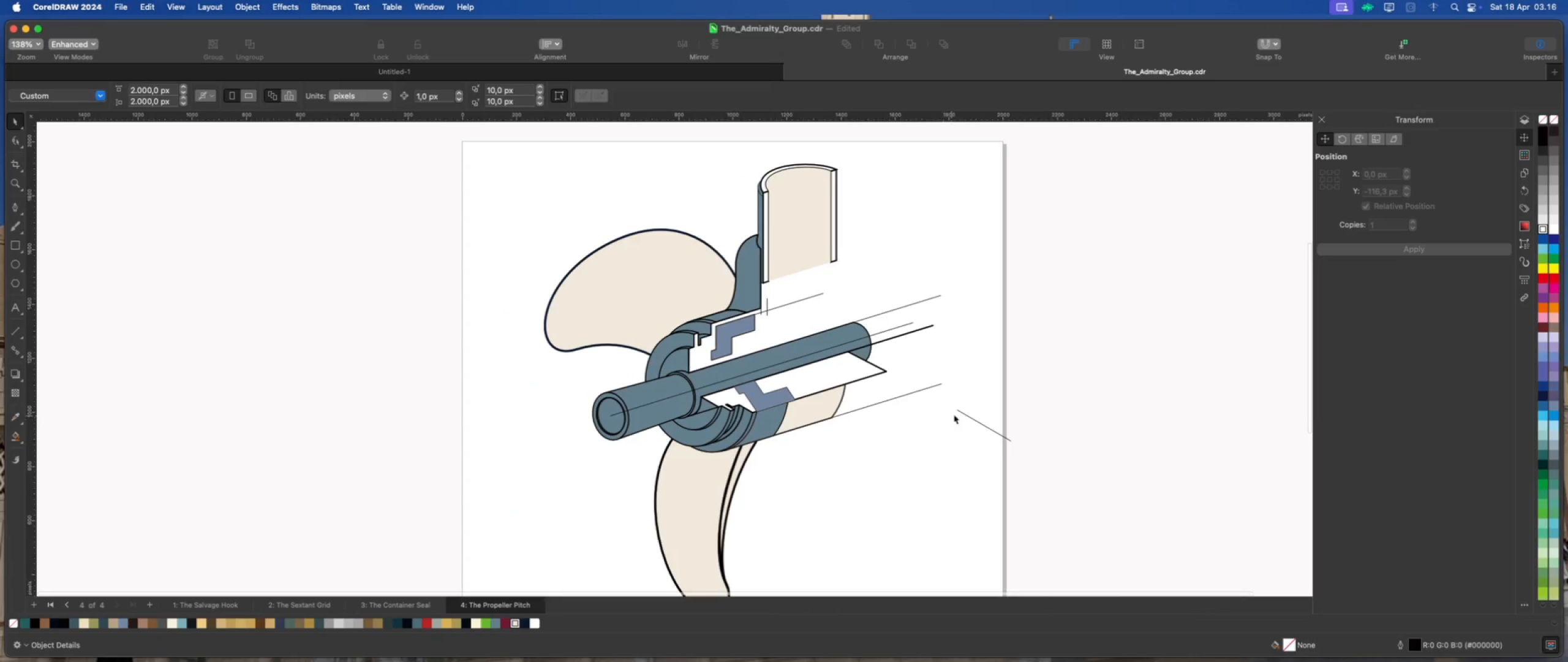 
left_click([988, 427])
 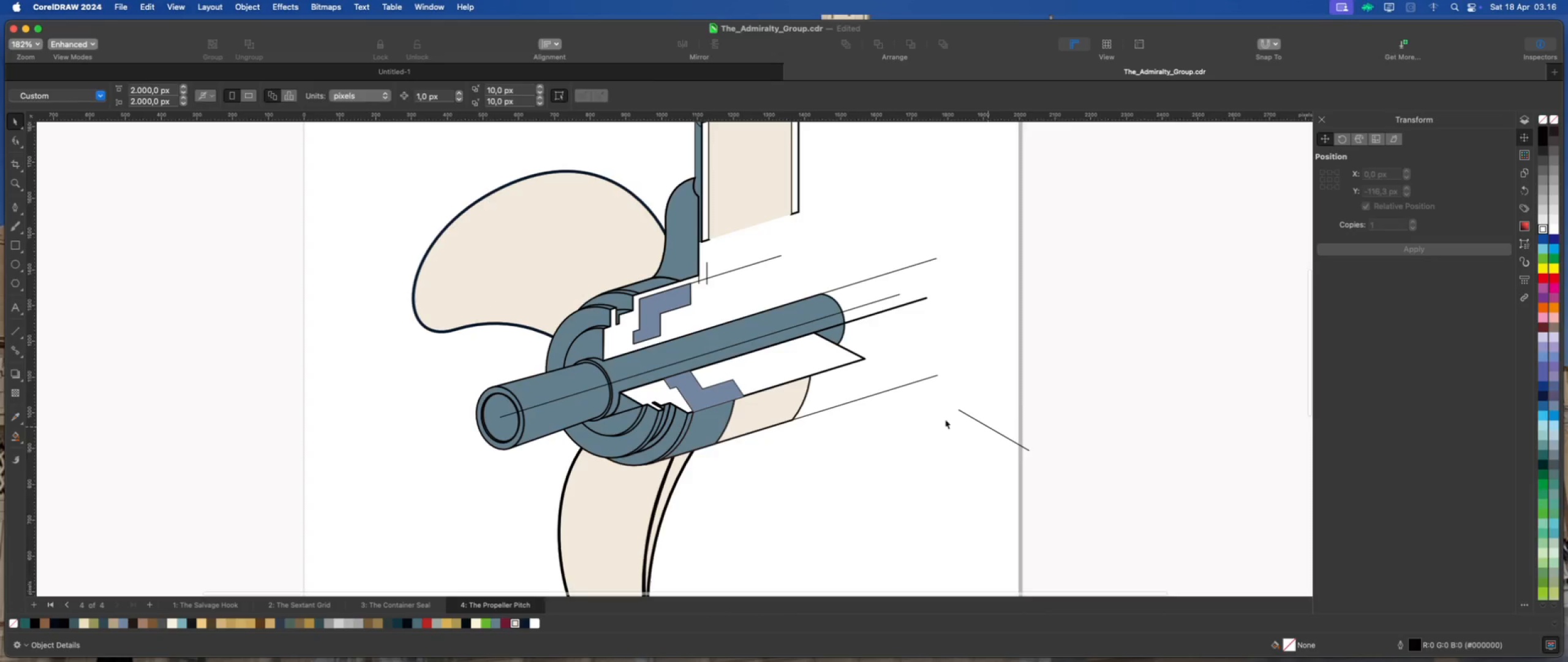 
scroll: coordinate [953, 411], scroll_direction: up, amount: 2.0
 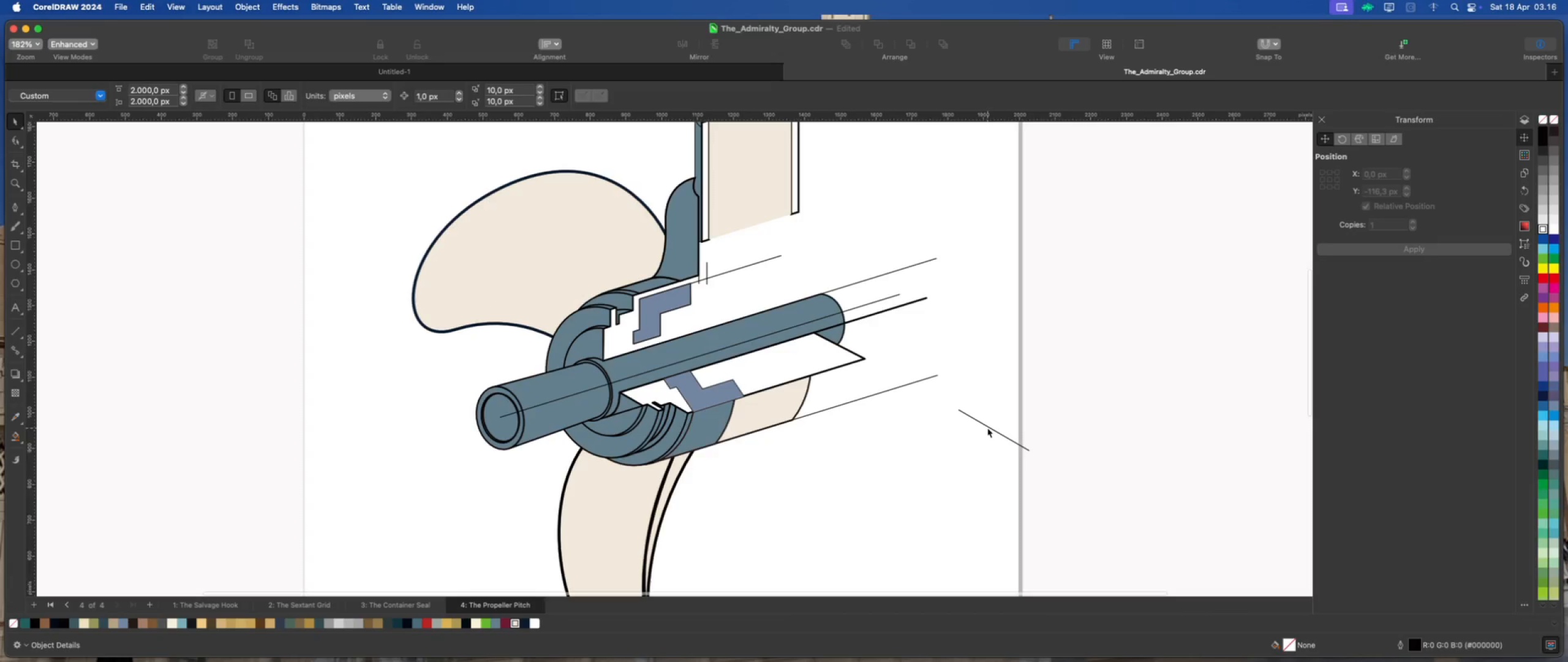 
left_click_drag(start_coordinate=[989, 420], to_coordinate=[698, 371])
 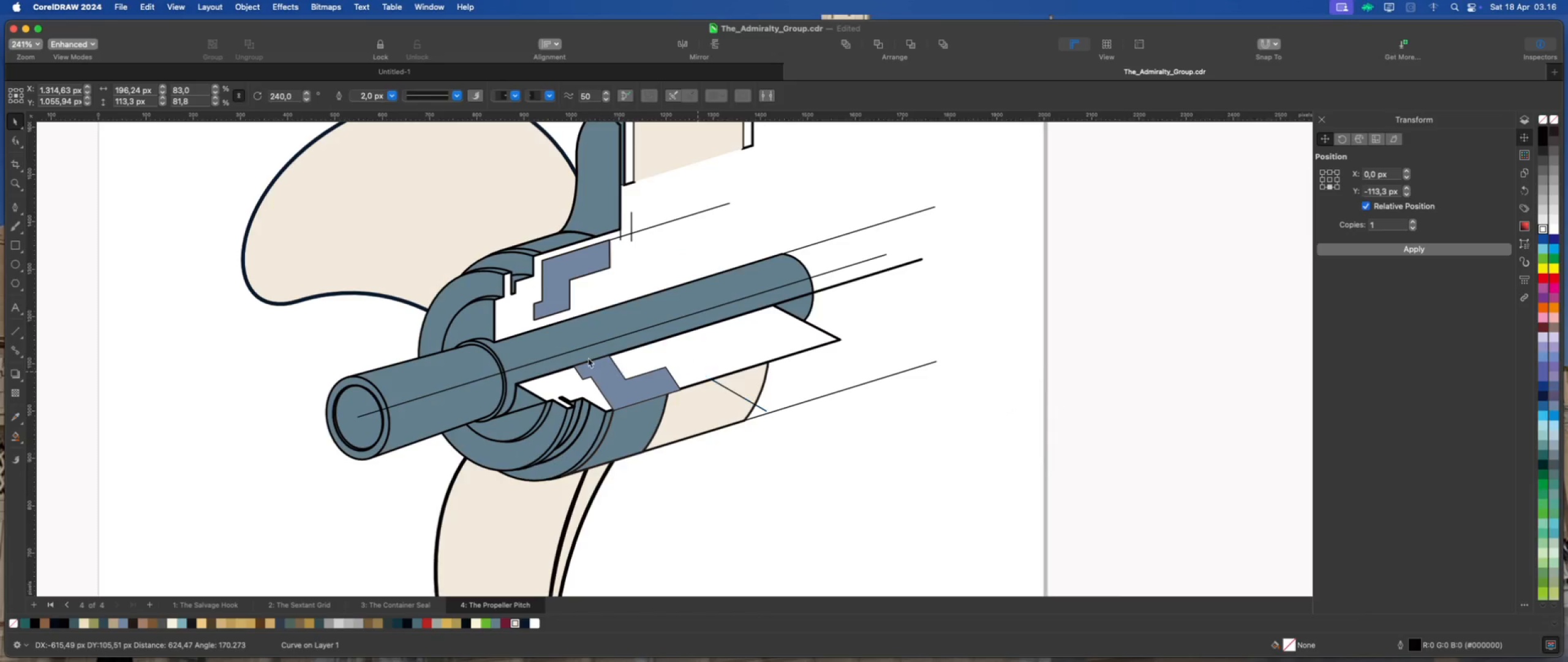 
scroll: coordinate [588, 358], scroll_direction: up, amount: 8.0
 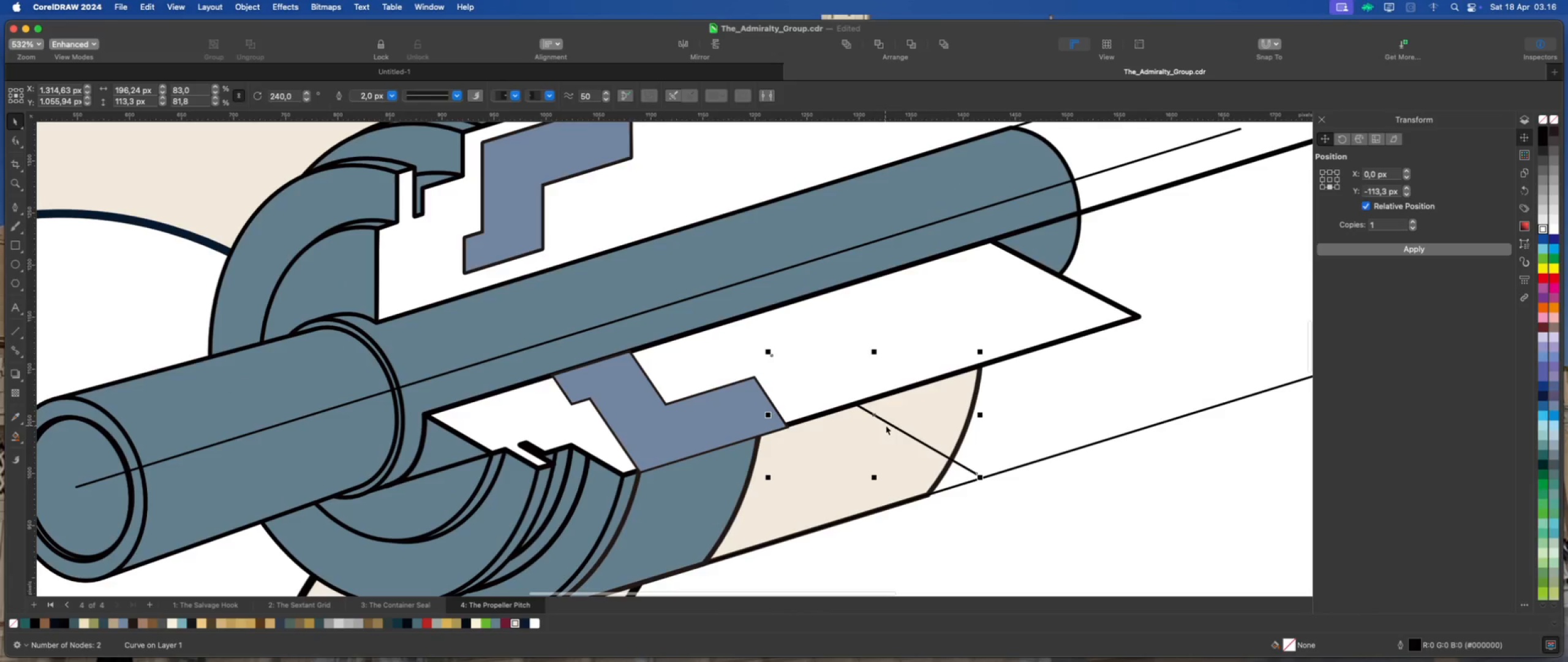 
right_click([886, 424])
 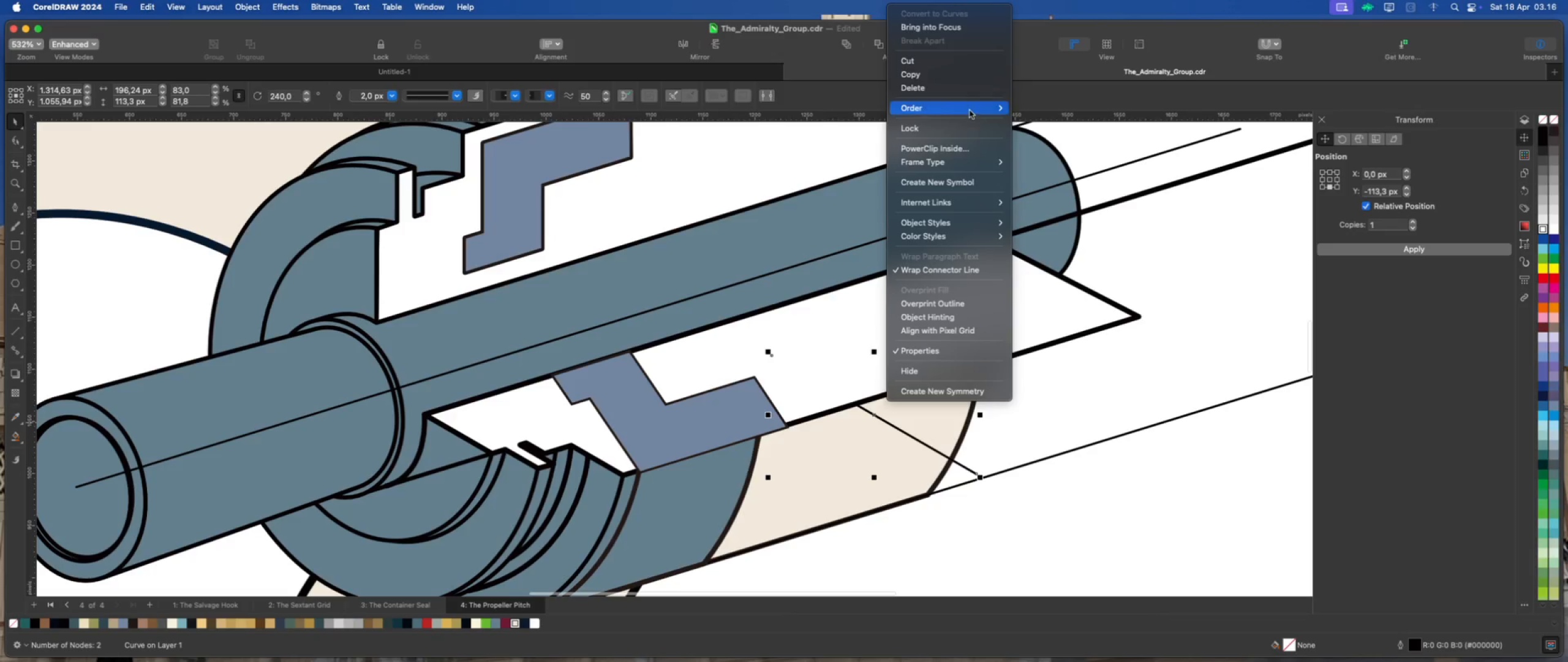 
left_click([1039, 112])
 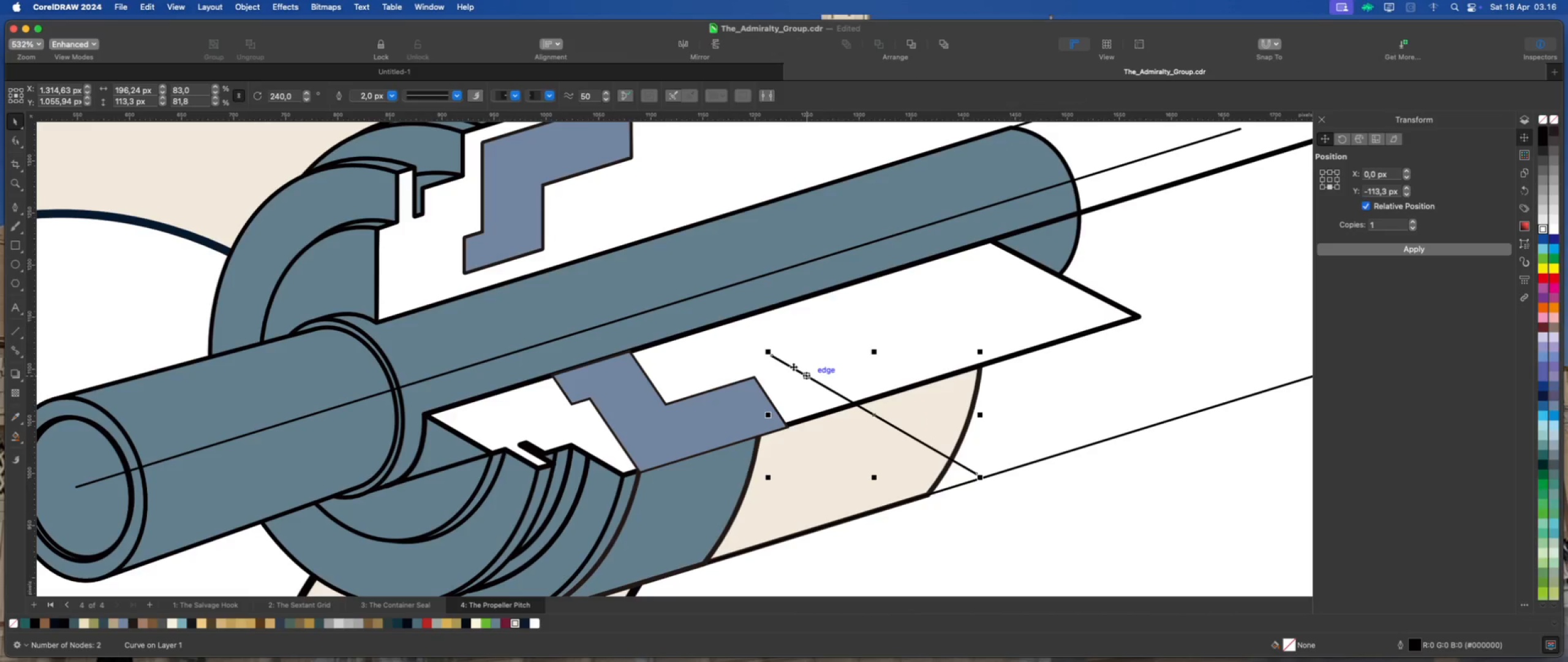 
left_click_drag(start_coordinate=[793, 367], to_coordinate=[756, 378])
 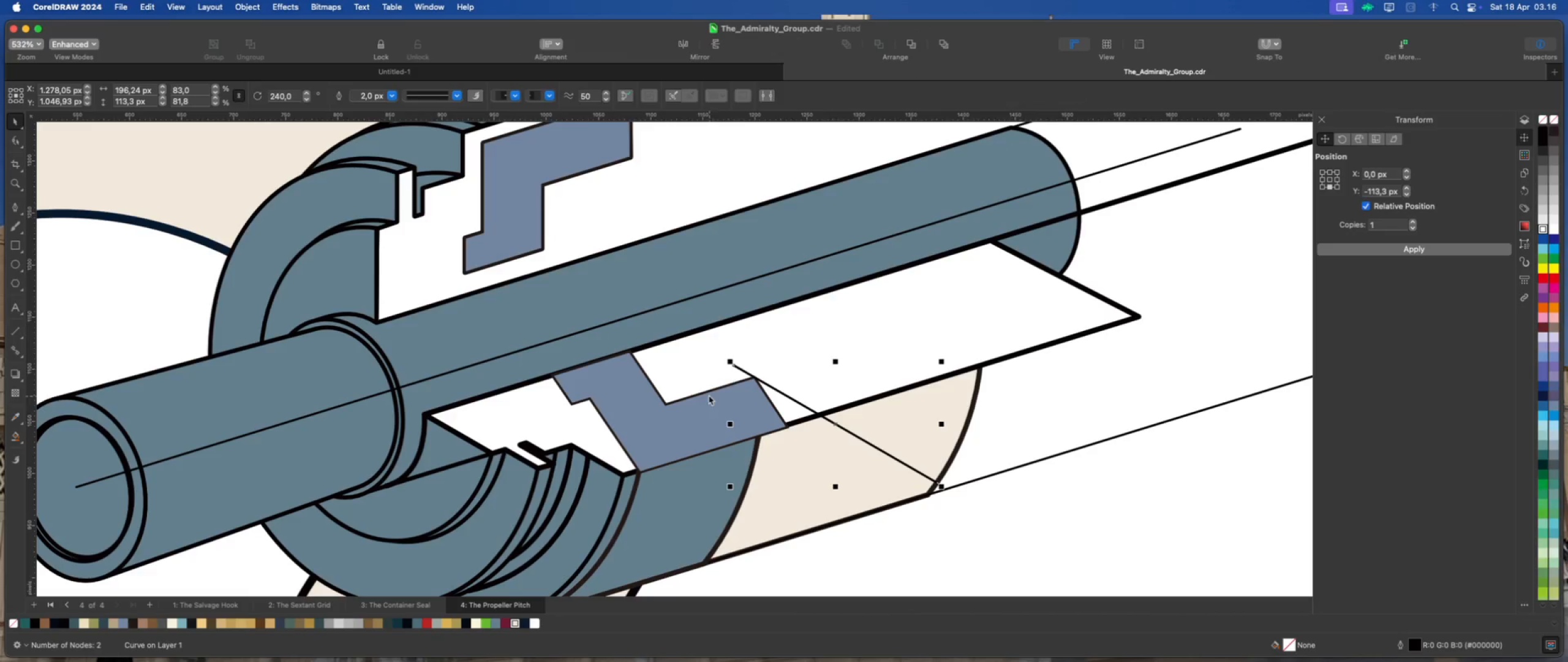 
scroll: coordinate [704, 390], scroll_direction: up, amount: 2.0
 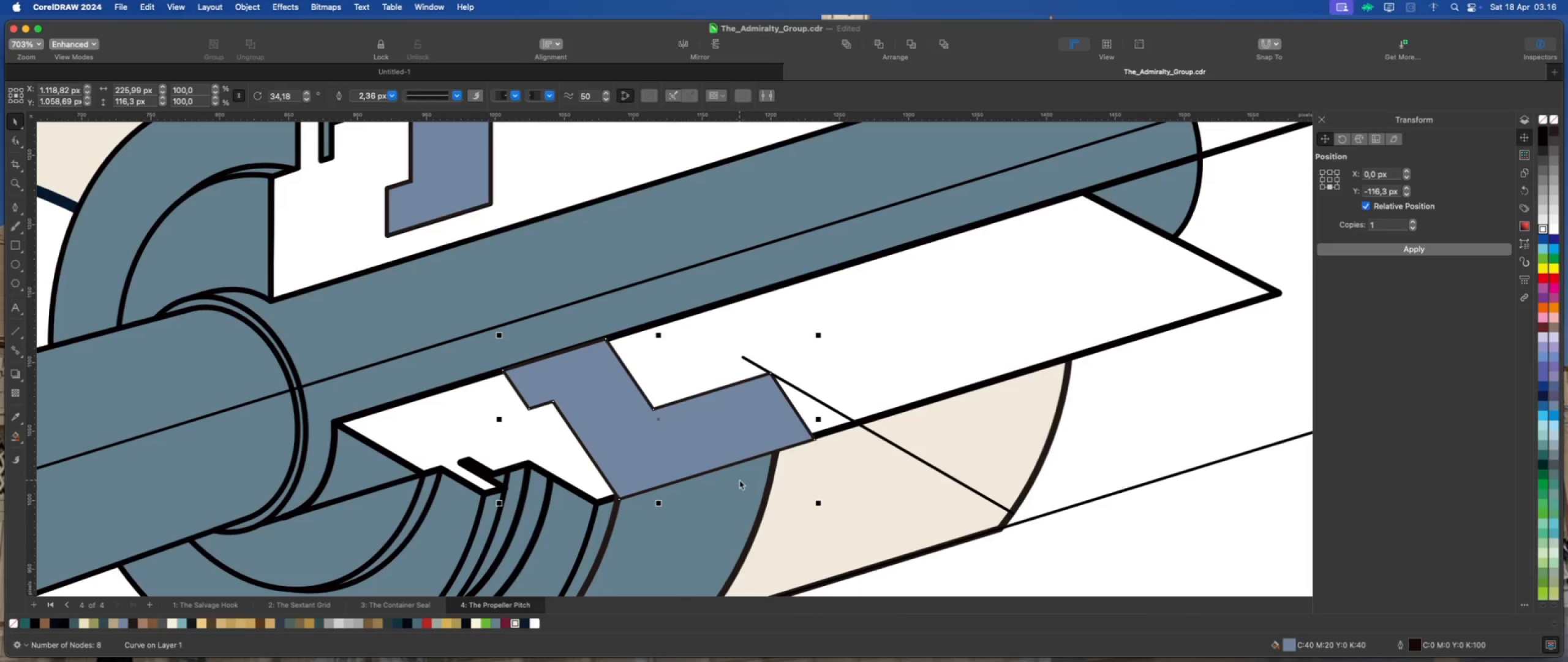 
left_click_drag(start_coordinate=[1086, 536], to_coordinate=[1078, 533])
 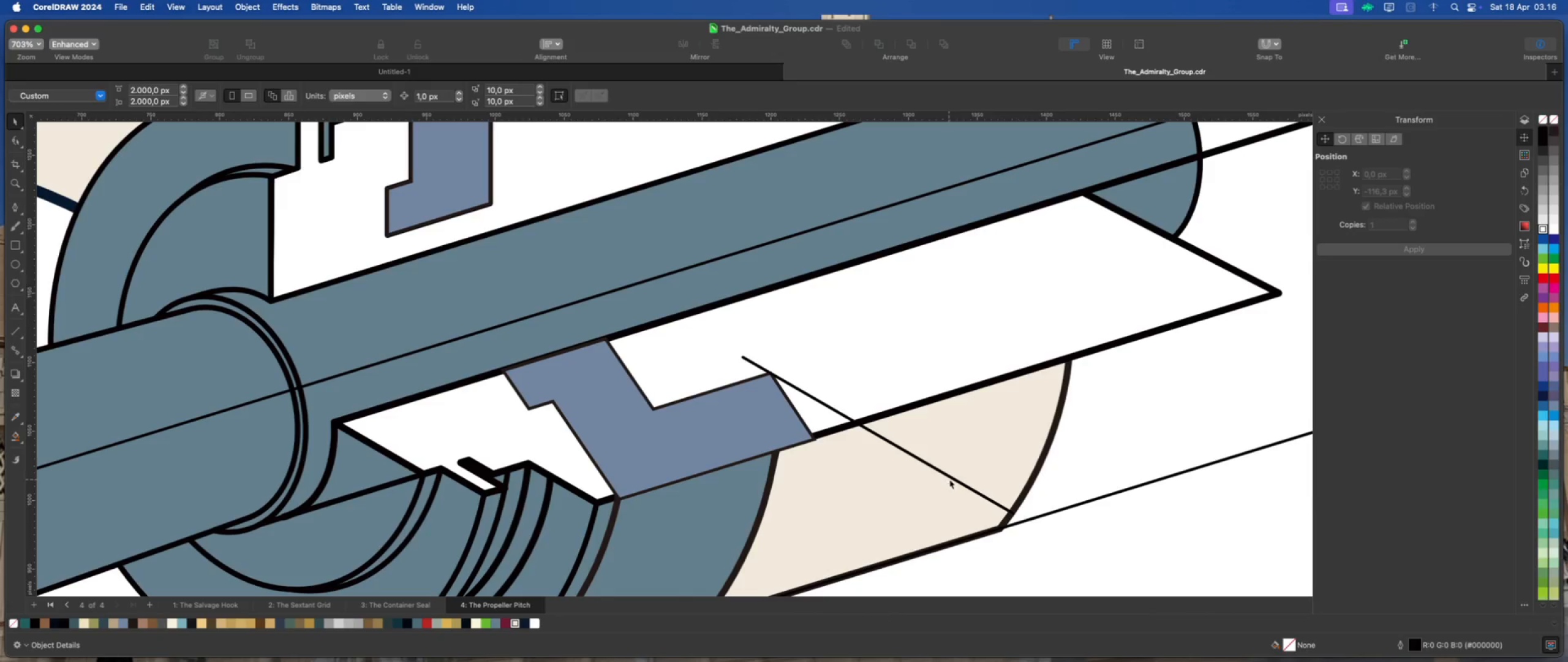 
left_click([949, 479])
 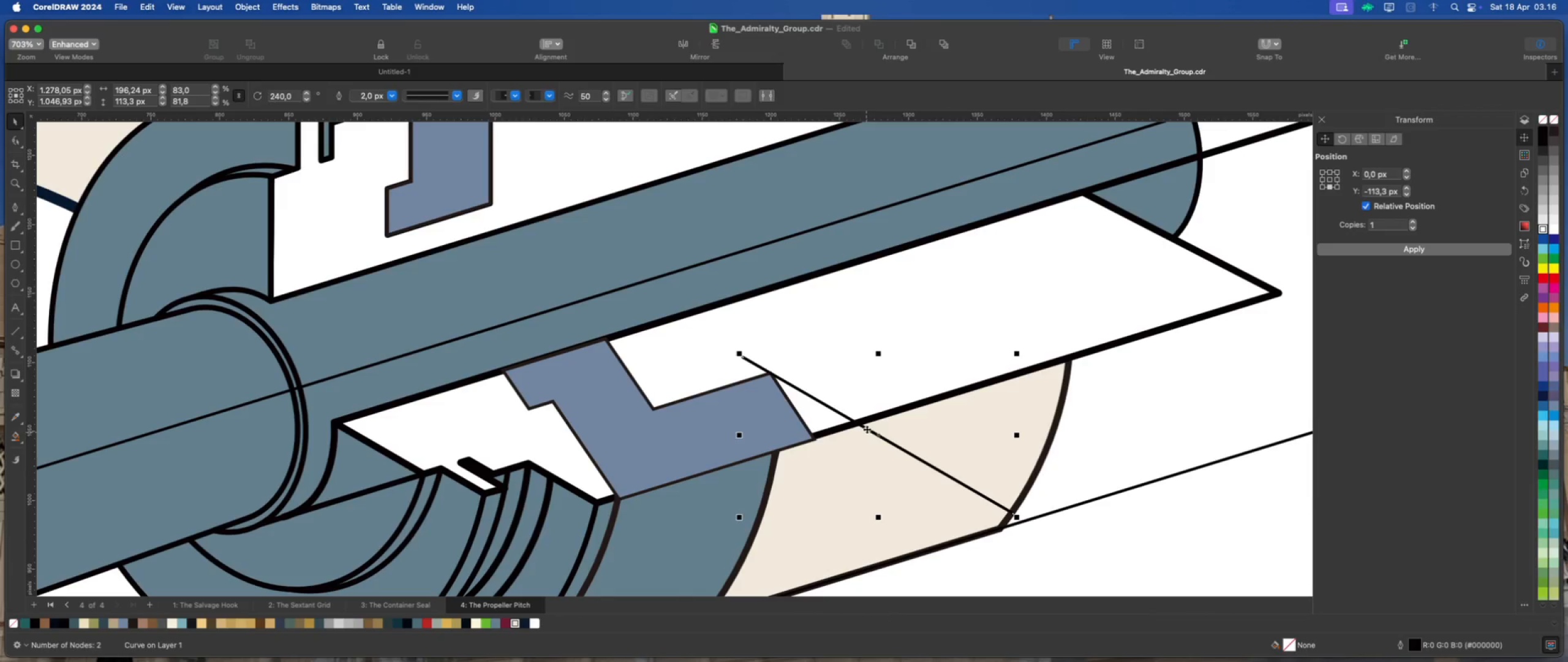 
left_click_drag(start_coordinate=[867, 429], to_coordinate=[504, 373])
 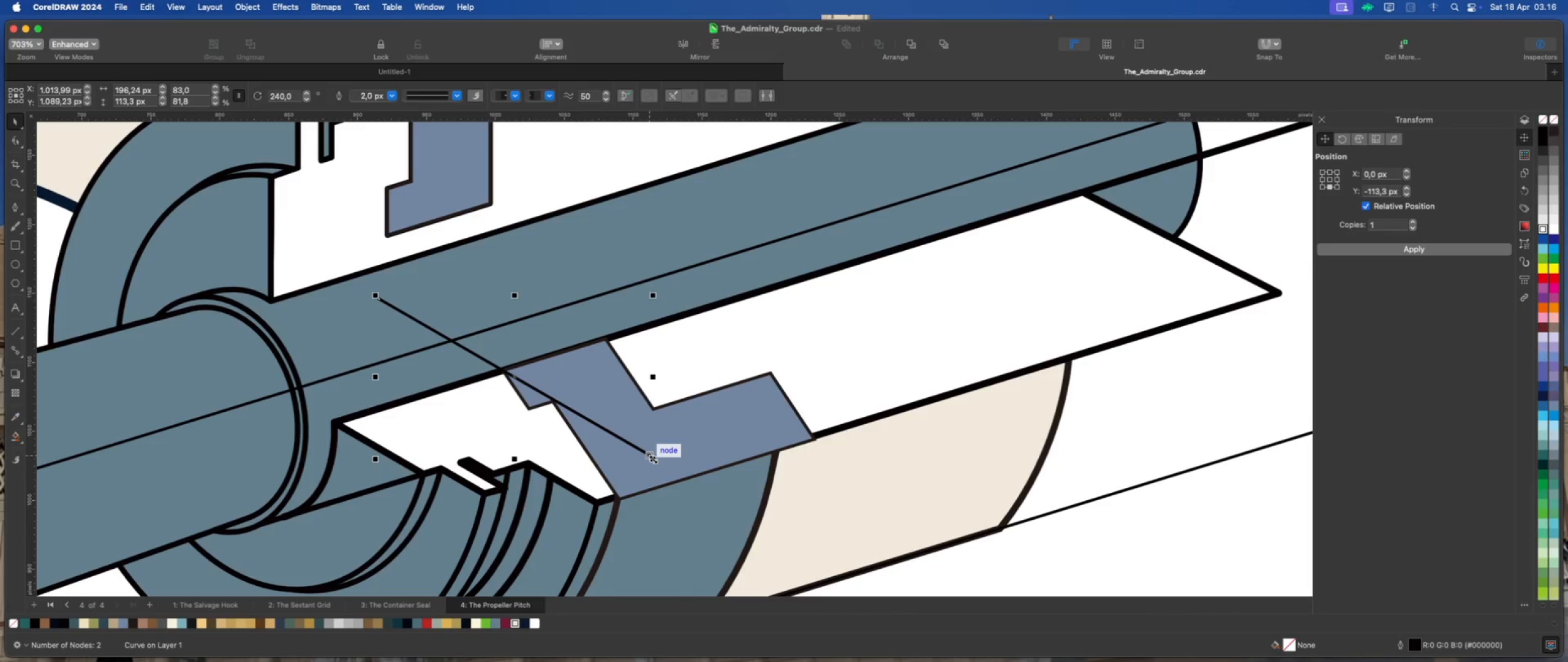 
left_click_drag(start_coordinate=[653, 458], to_coordinate=[817, 548])
 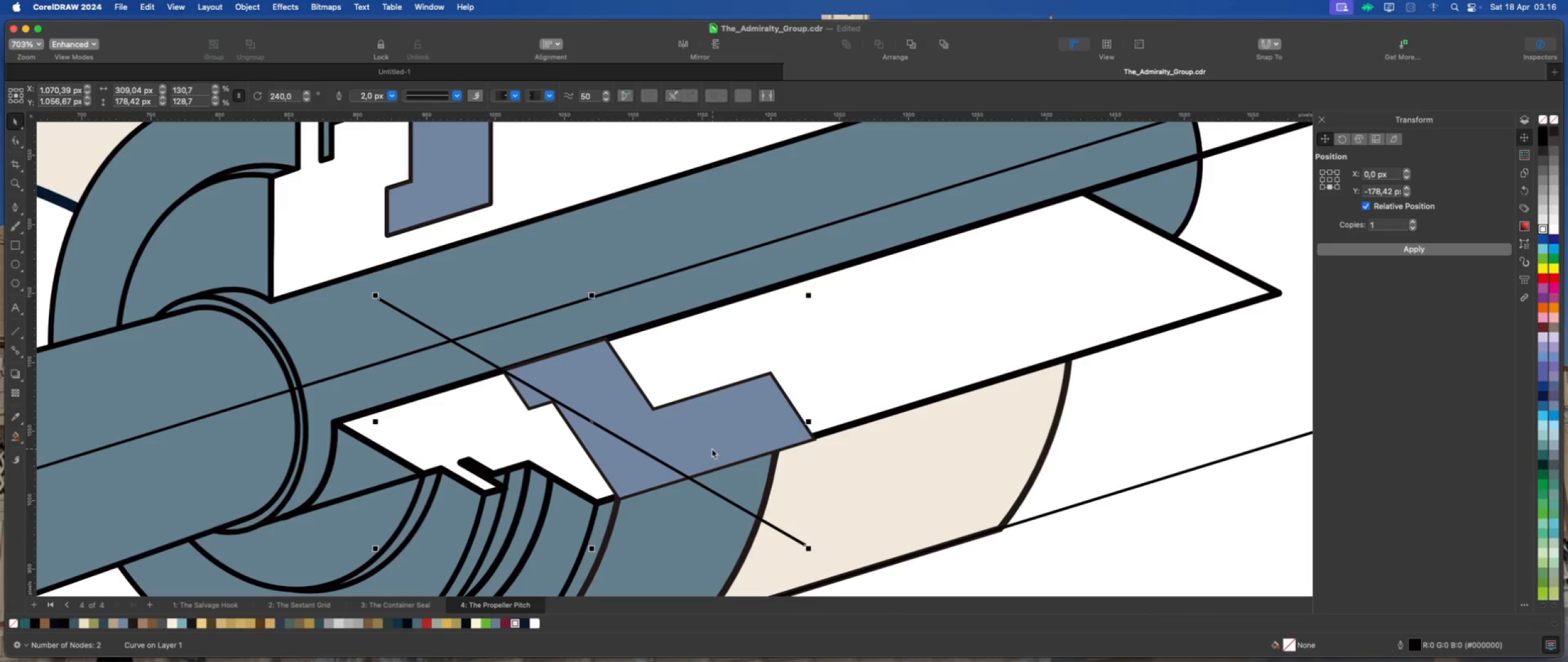 
left_click([712, 449])
 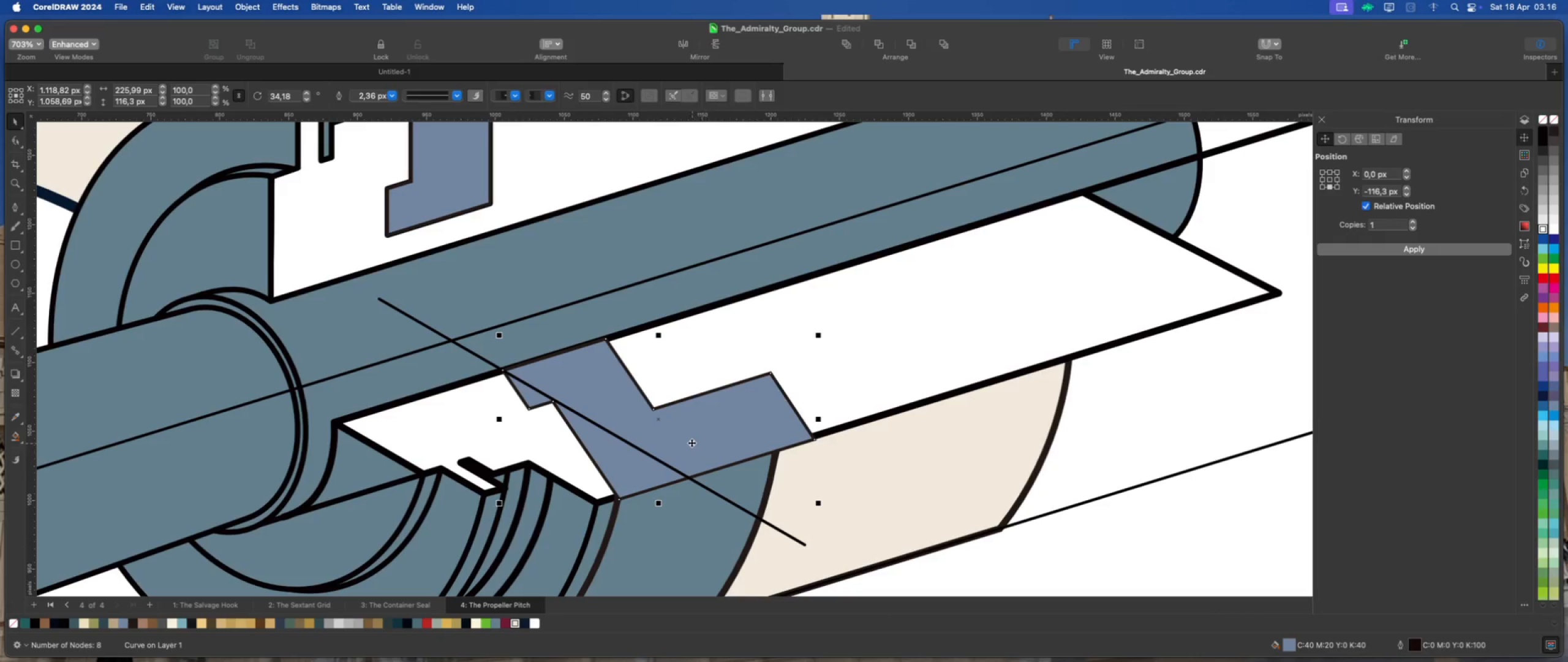 
left_click([690, 439])
 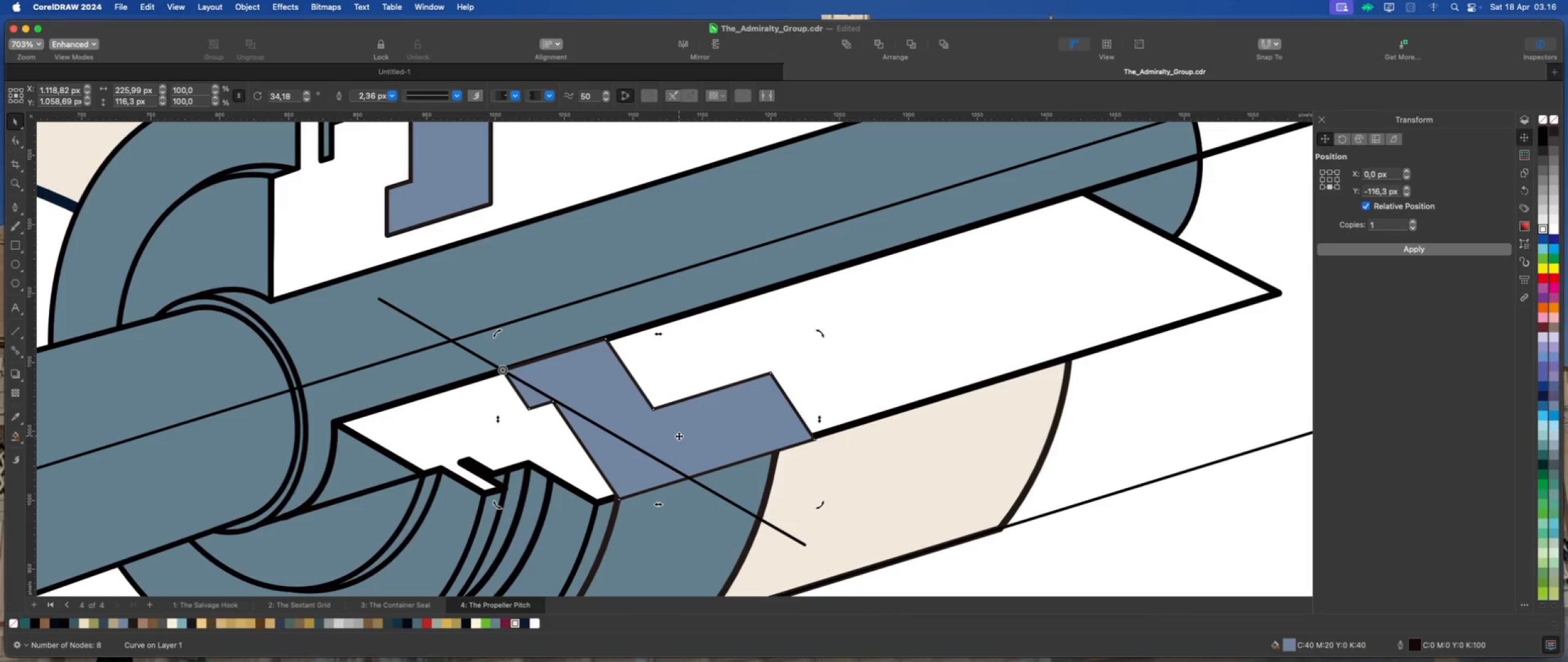 
wait(6.73)
 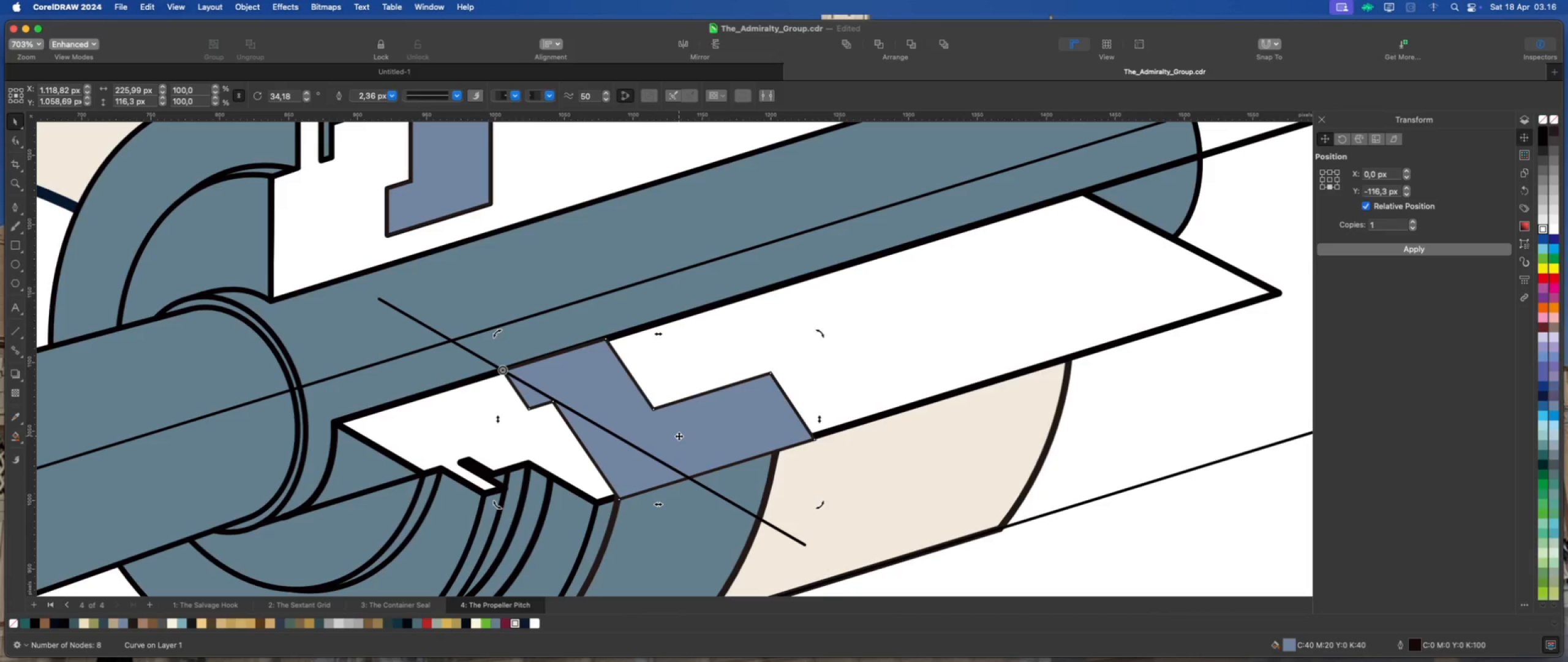 
left_click([16, 139])
 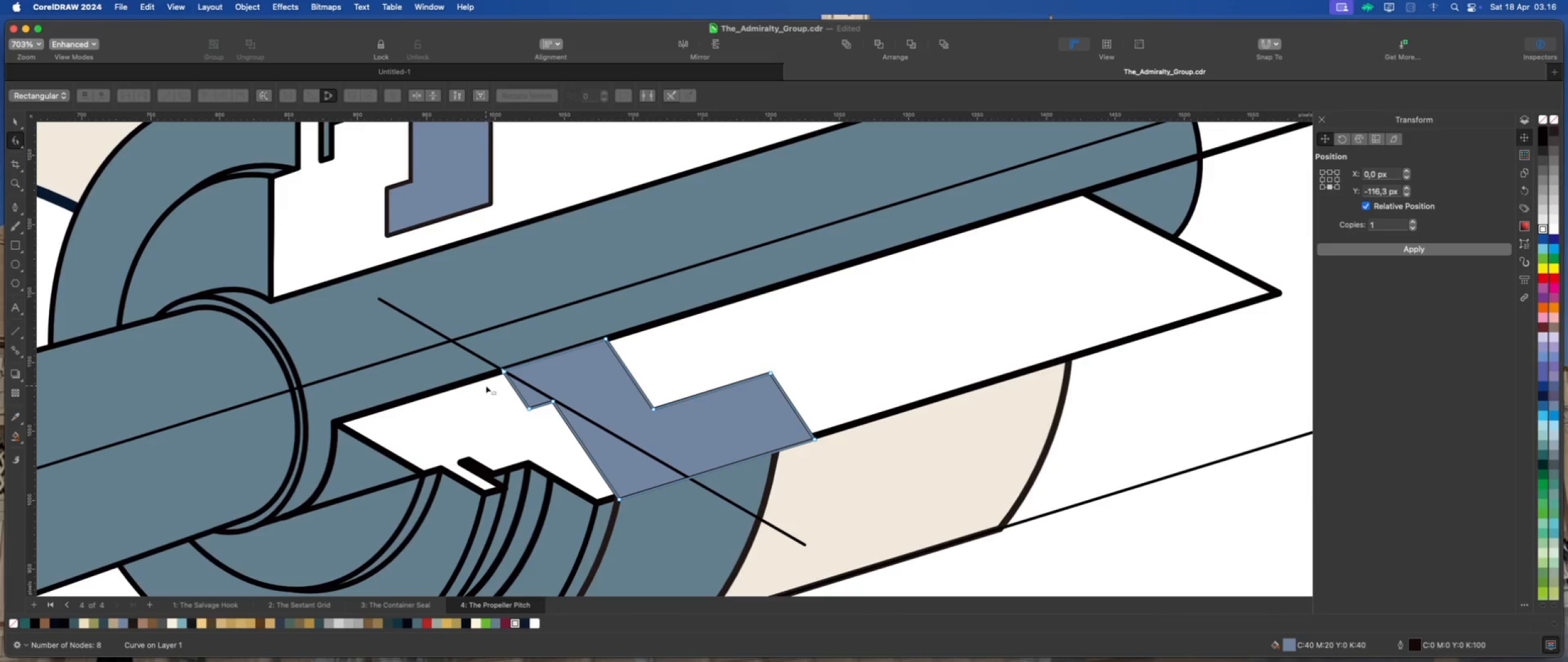 
left_click_drag(start_coordinate=[488, 385], to_coordinate=[899, 521])
 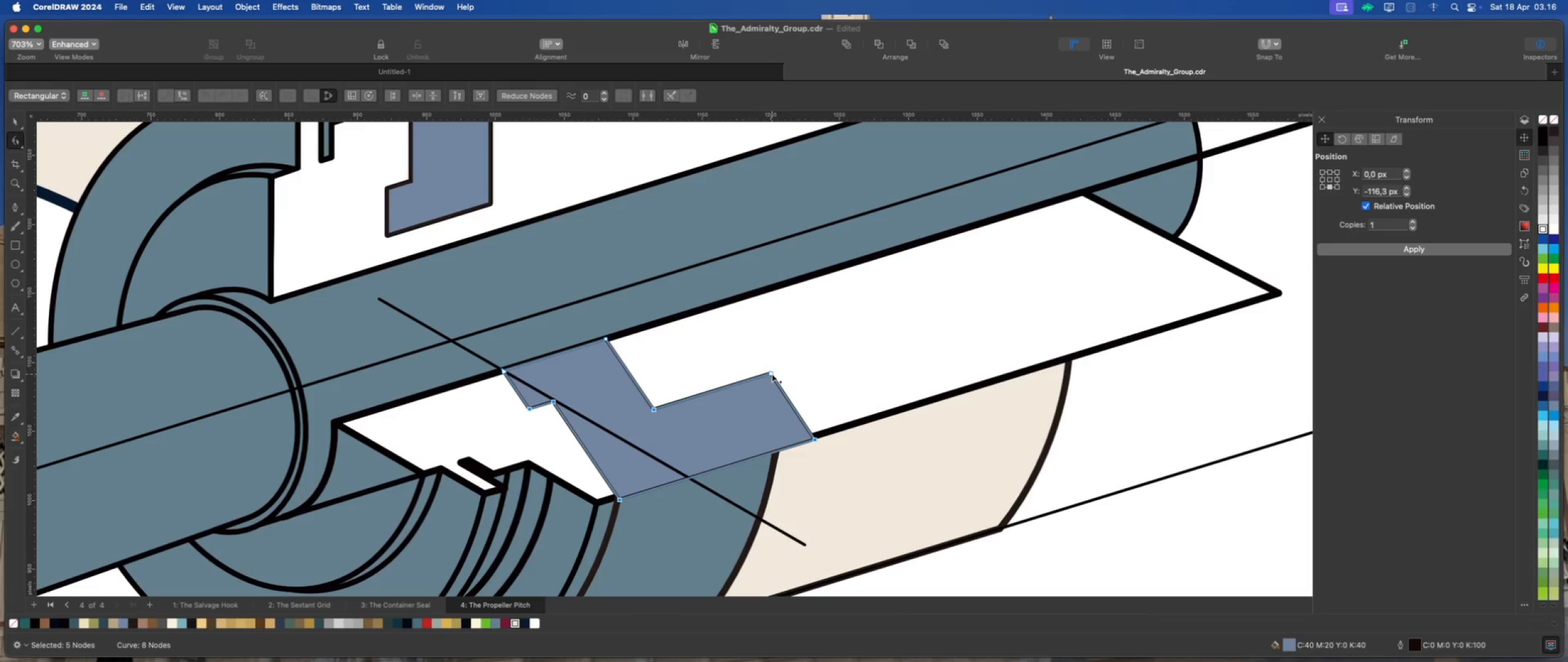 
wait(6.48)
 